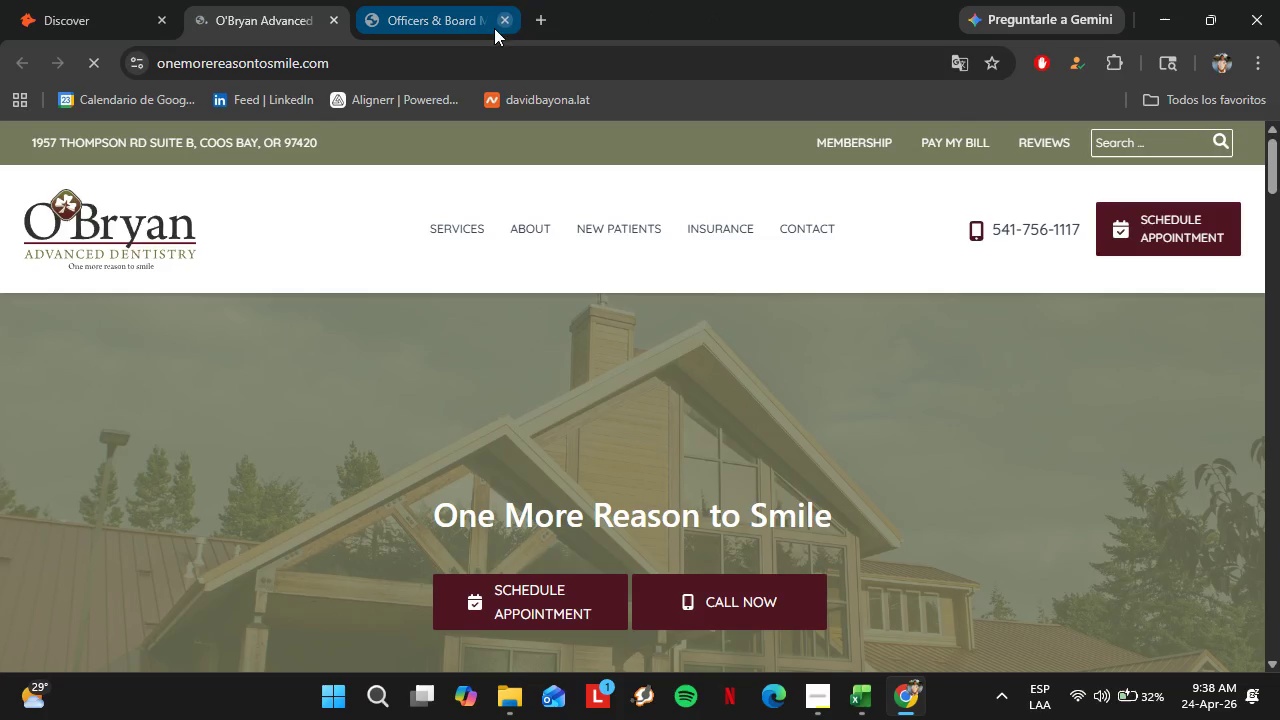 
mouse_move([408, 117])
 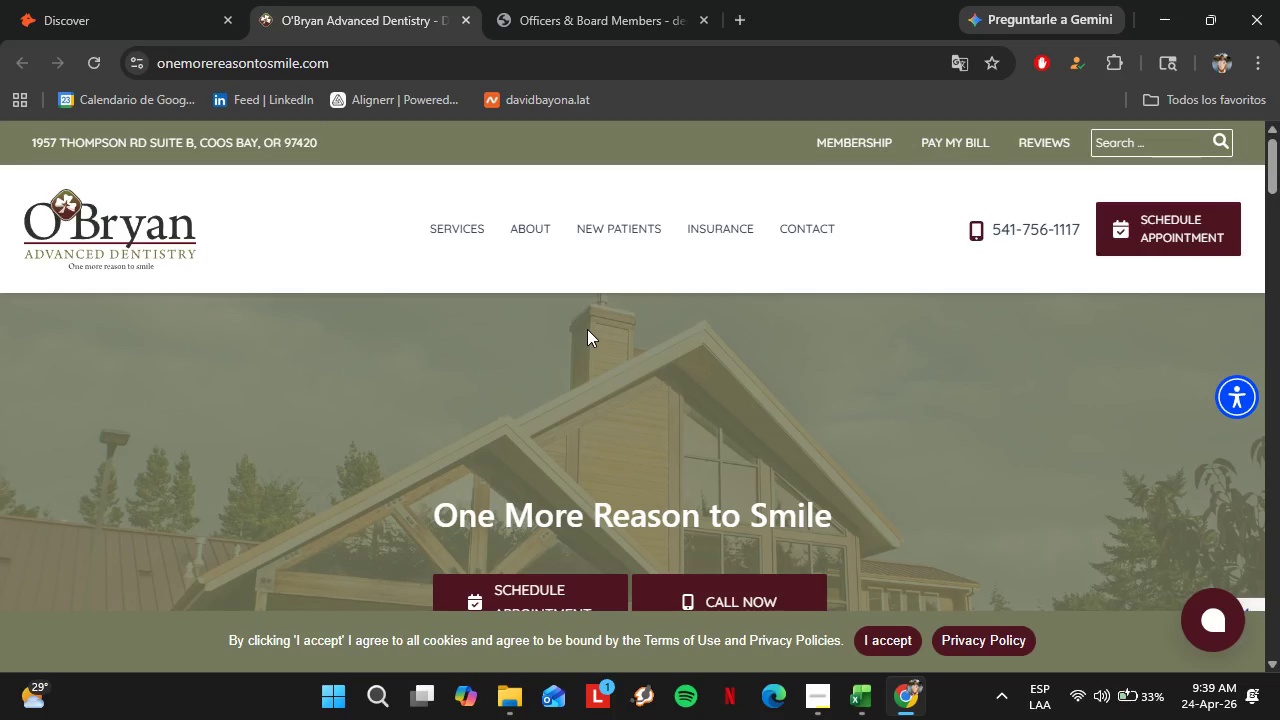 
wait(42.6)
 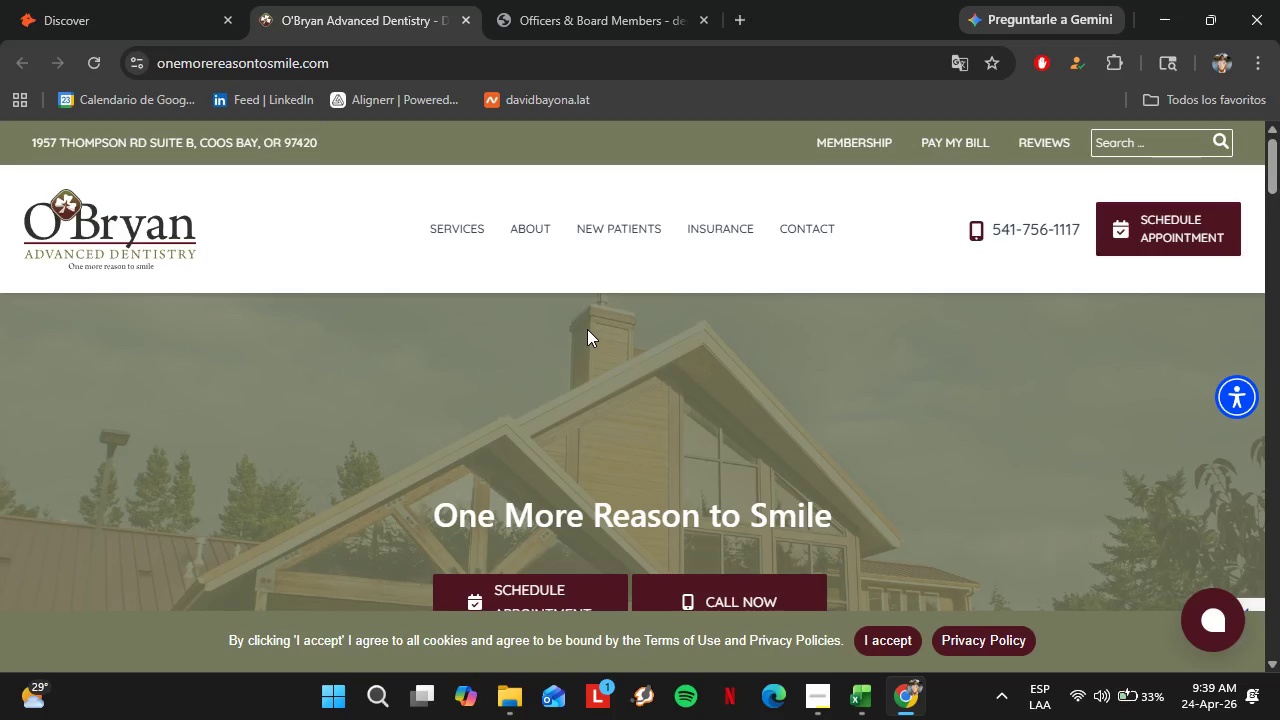 
scroll: coordinate [518, 375], scroll_direction: down, amount: 1.0
 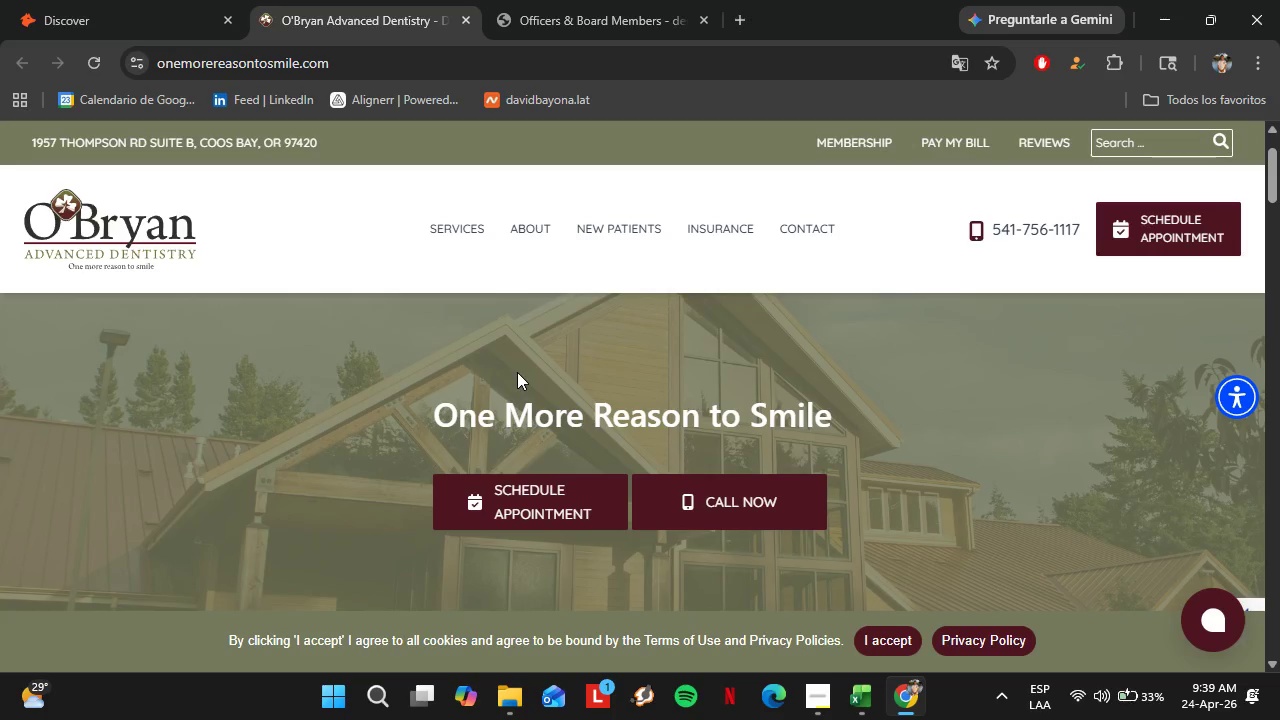 
scroll: coordinate [548, 379], scroll_direction: up, amount: 2.0
 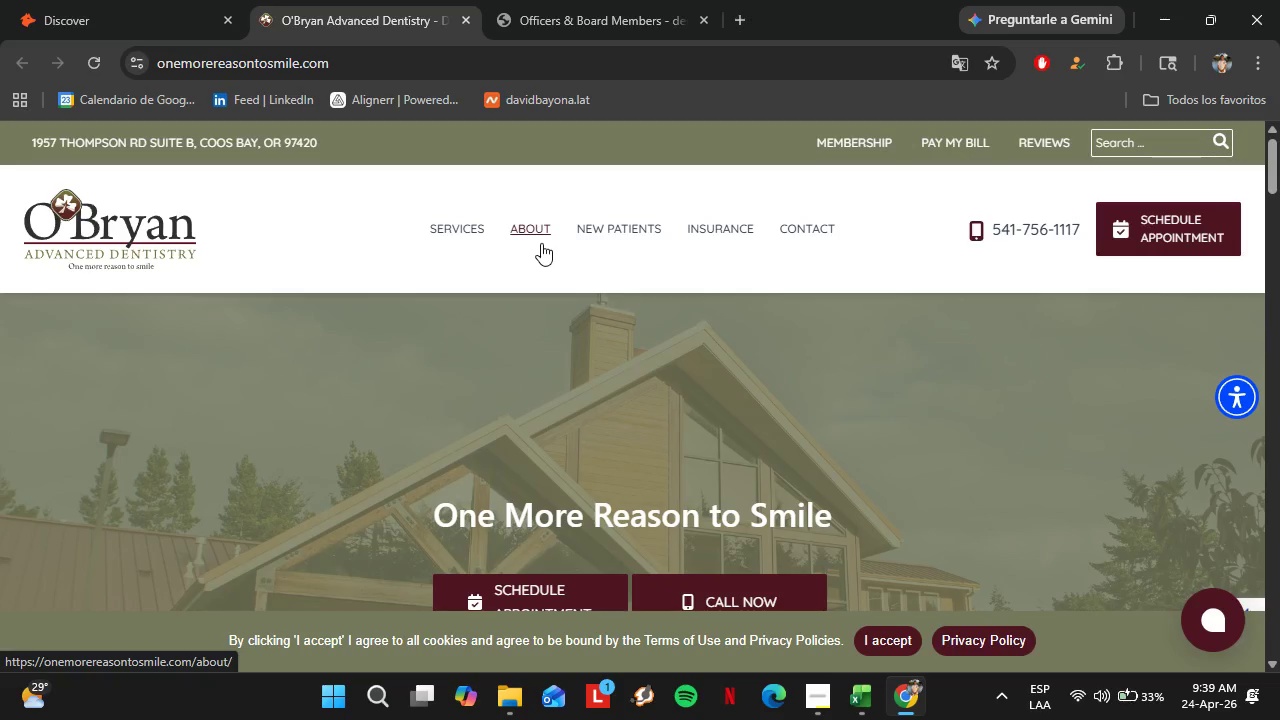 
left_click([541, 243])
 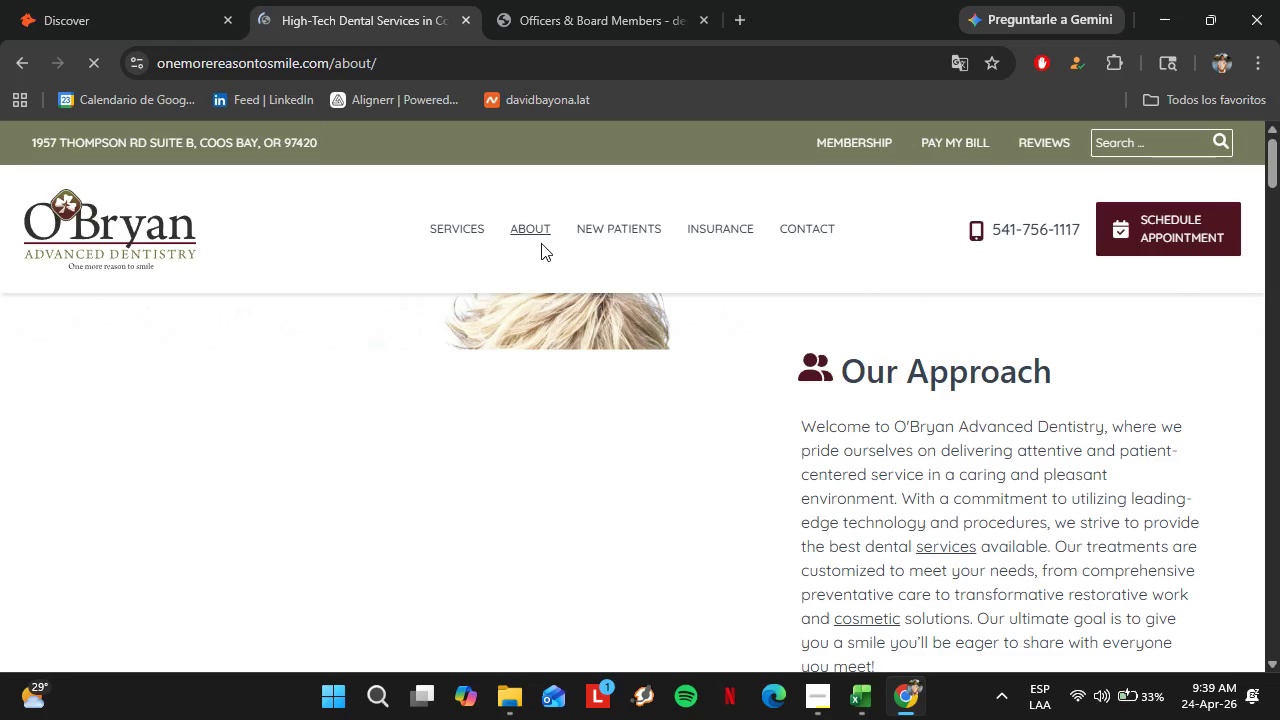 
scroll: coordinate [863, 359], scroll_direction: down, amount: 1.0
 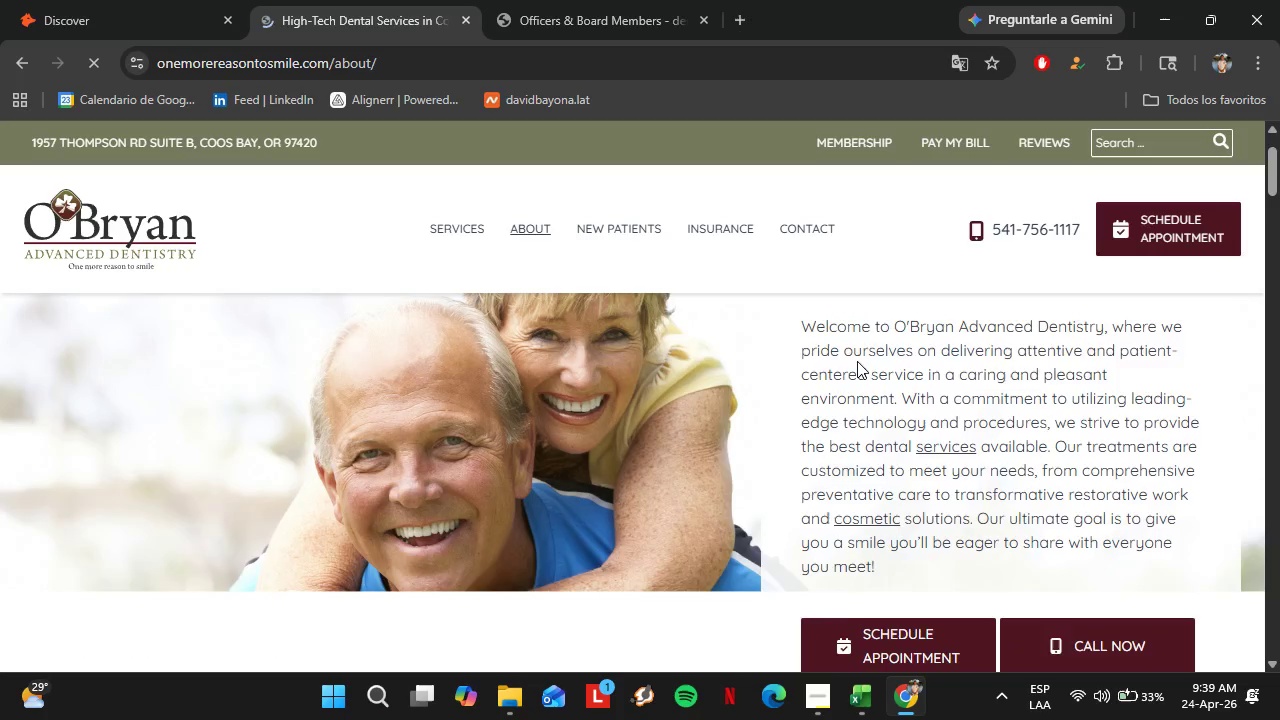 
scroll: coordinate [857, 361], scroll_direction: up, amount: 3.0
 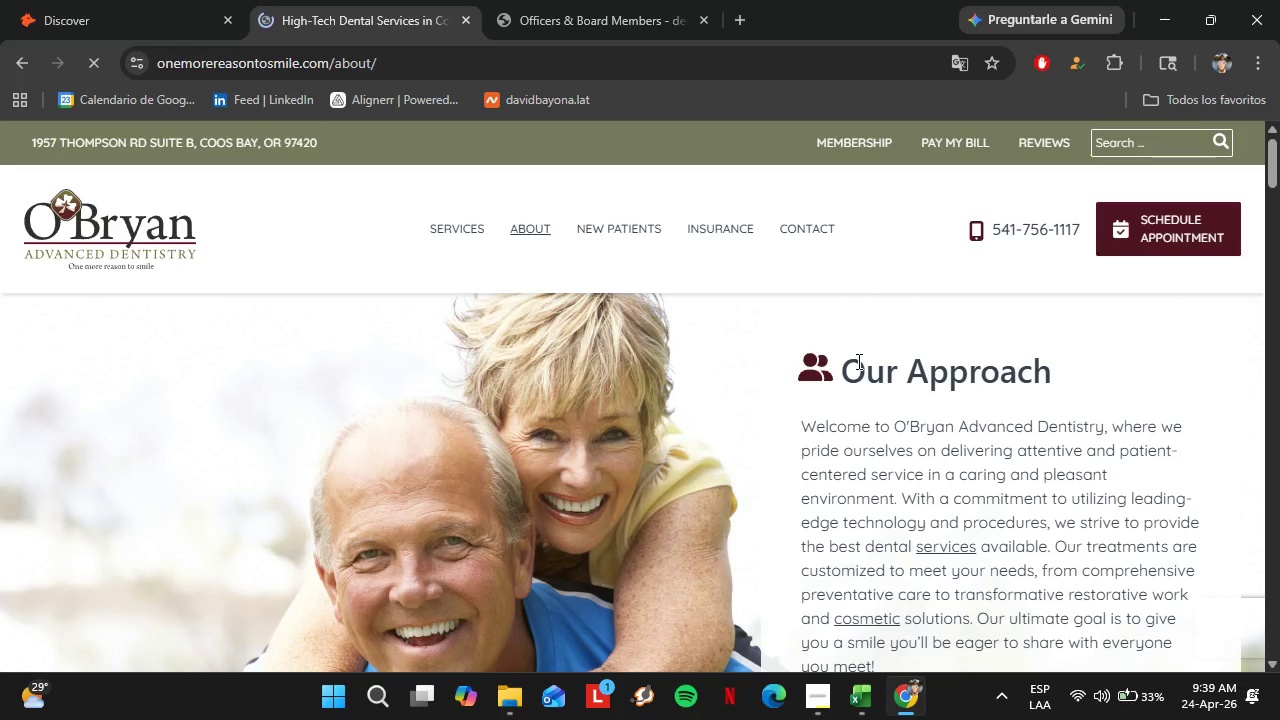 
scroll: coordinate [843, 358], scroll_direction: down, amount: 8.0
 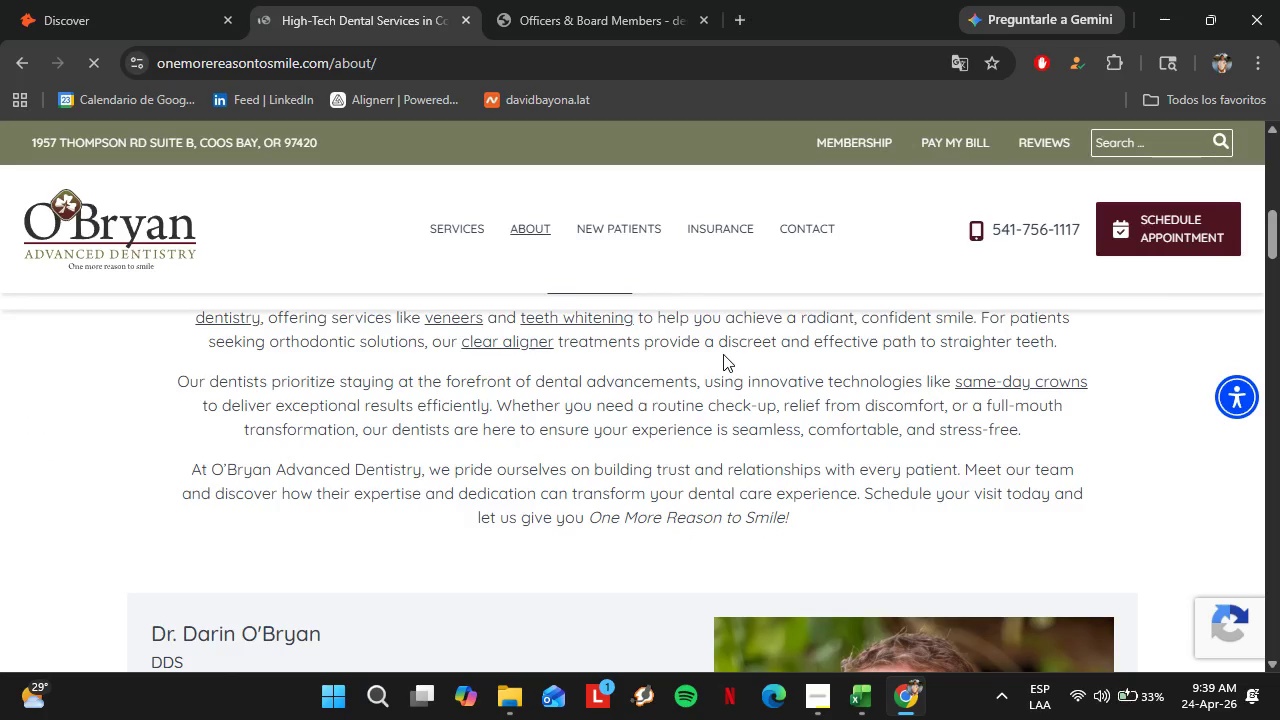 
scroll: coordinate [722, 354], scroll_direction: up, amount: 2.0
 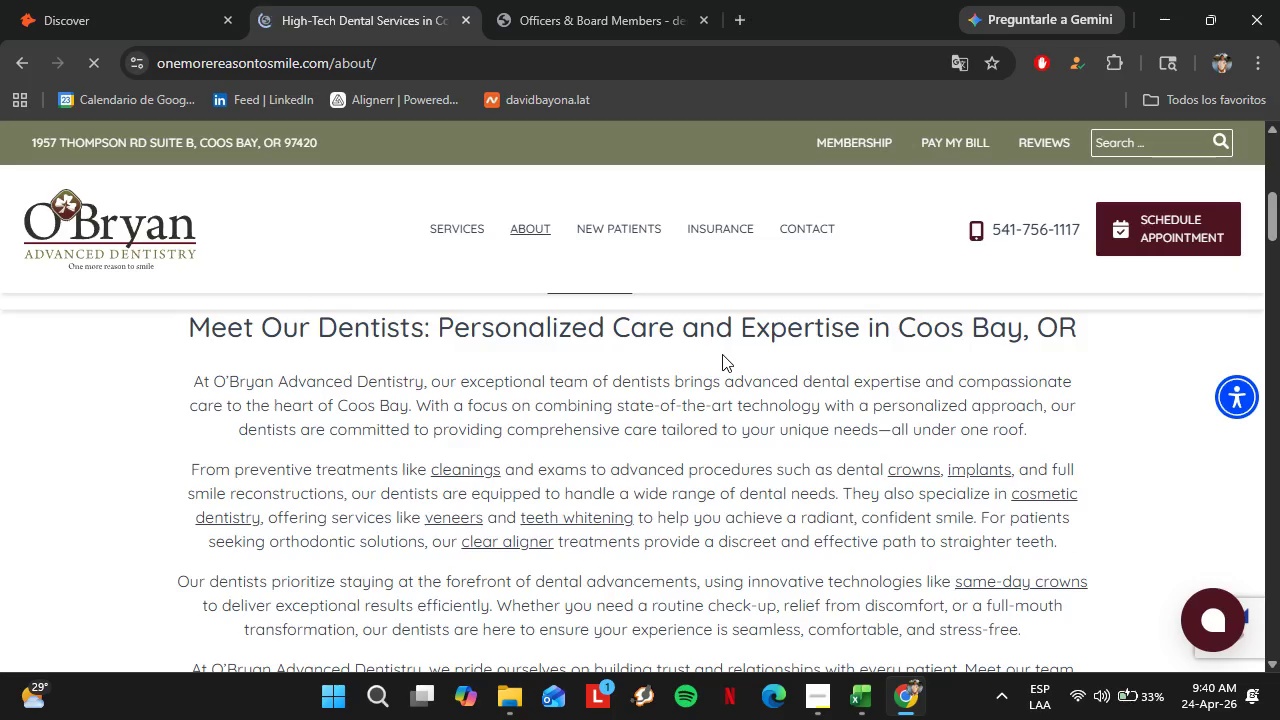 
scroll: coordinate [717, 354], scroll_direction: none, amount: 0.0
 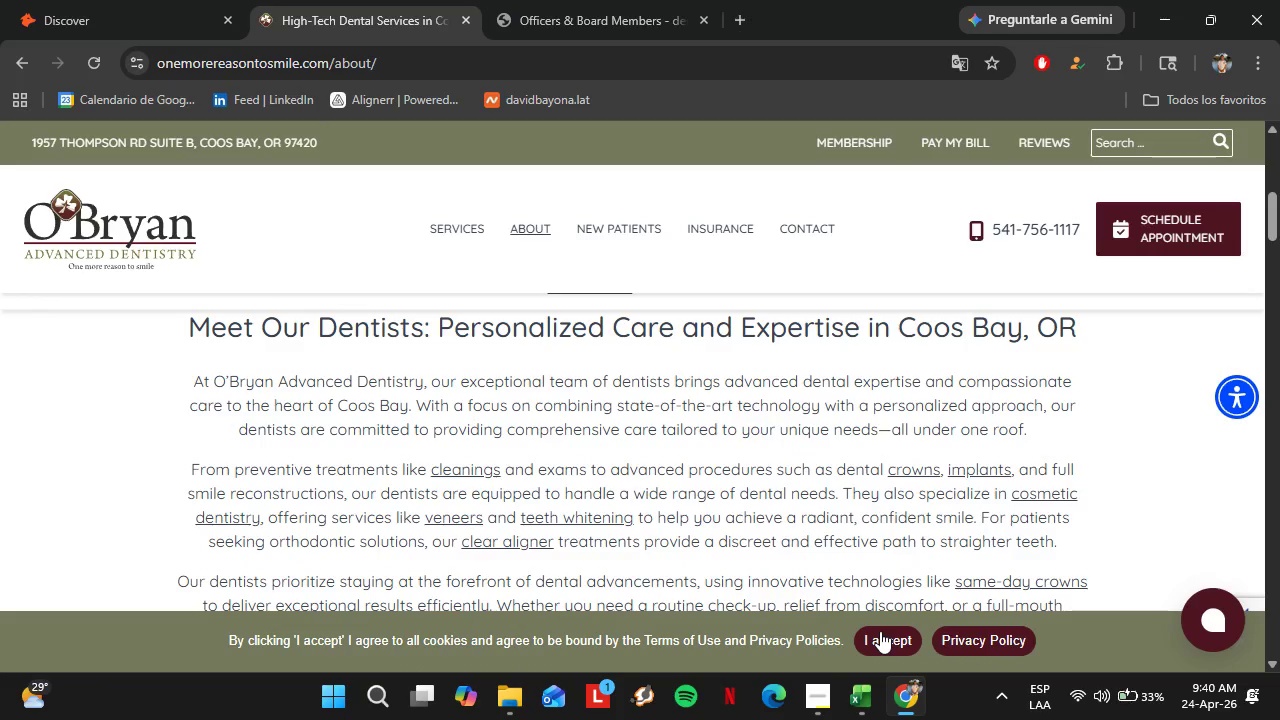 
left_click([880, 631])
 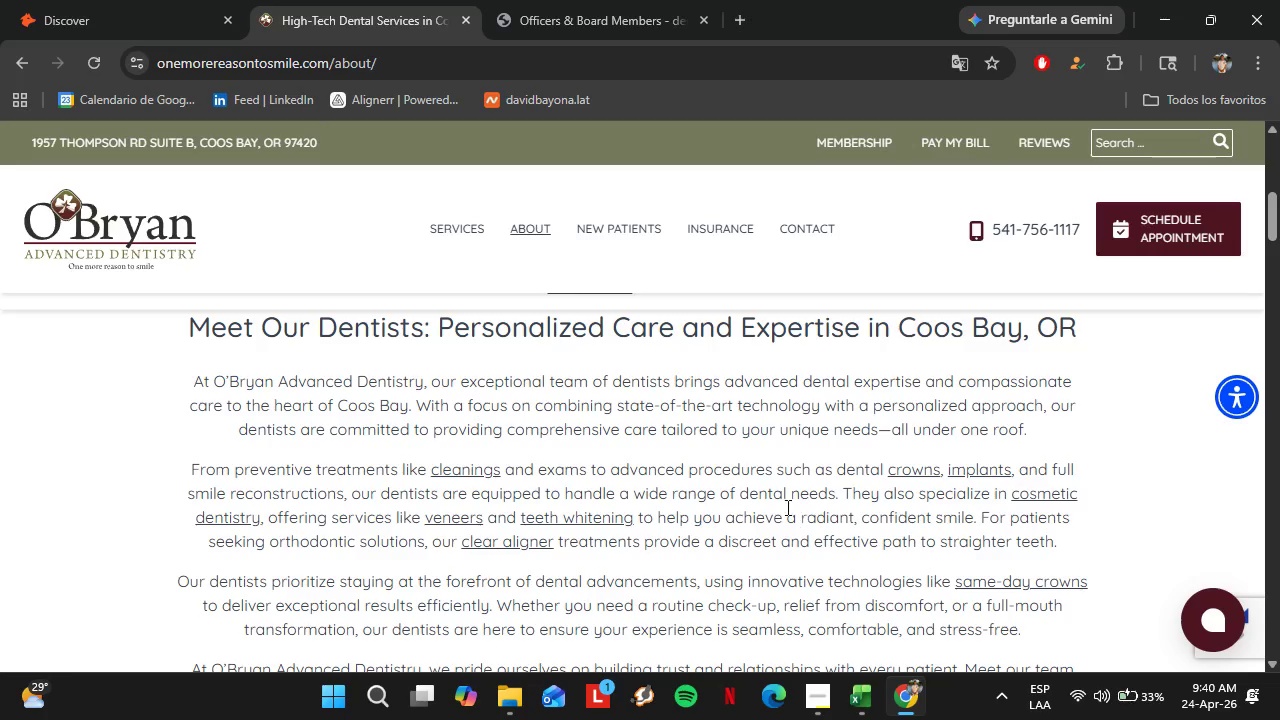 
wait(17.61)
 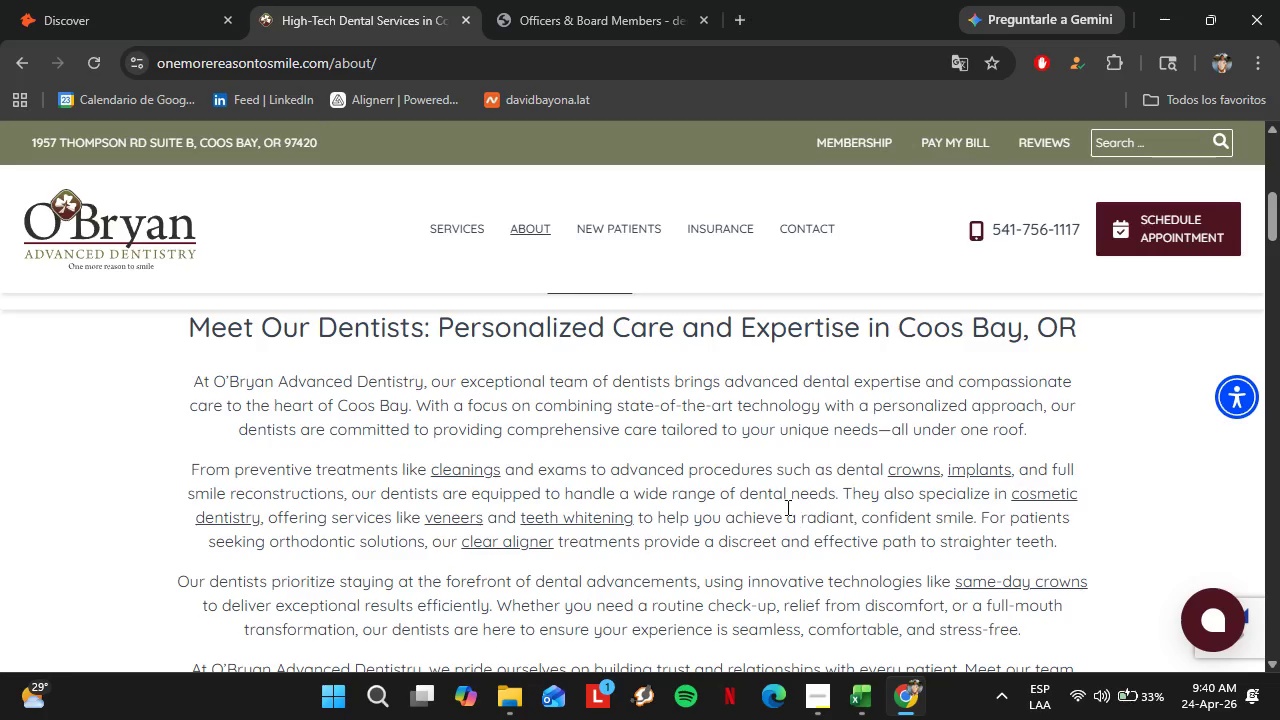 
scroll: coordinate [785, 496], scroll_direction: up, amount: 1.0
 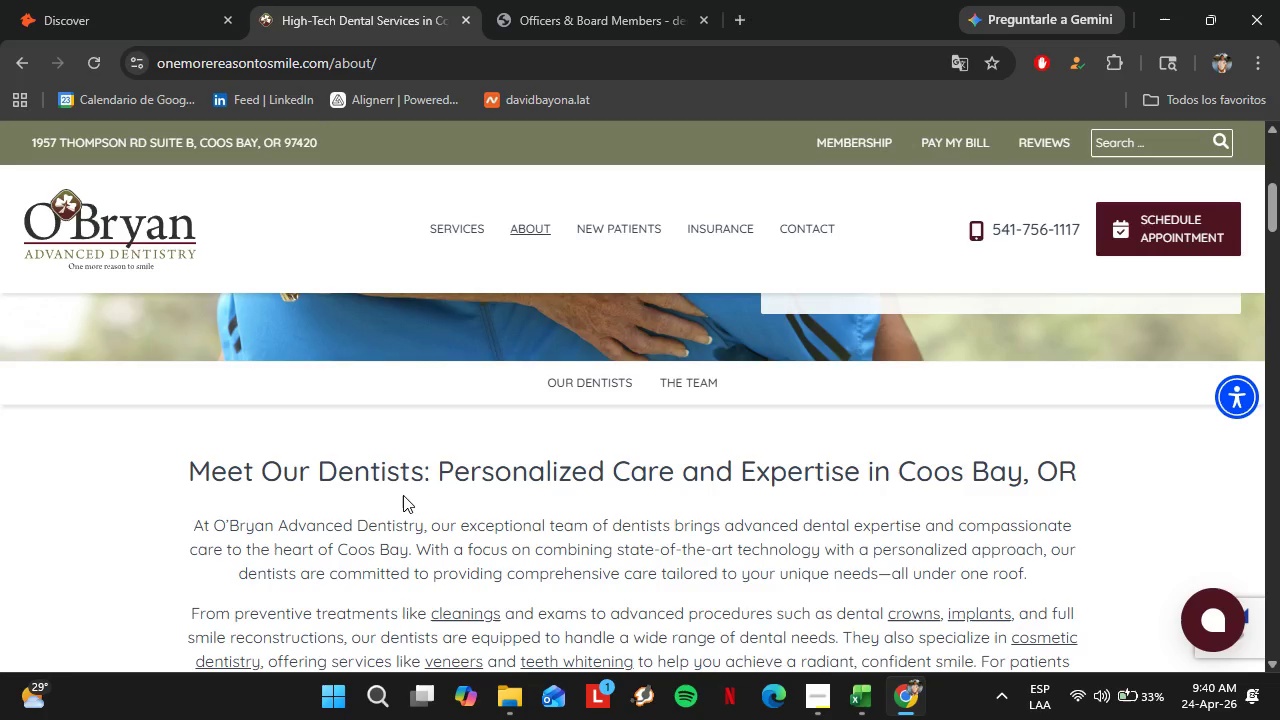 
scroll: coordinate [290, 455], scroll_direction: down, amount: 8.0
 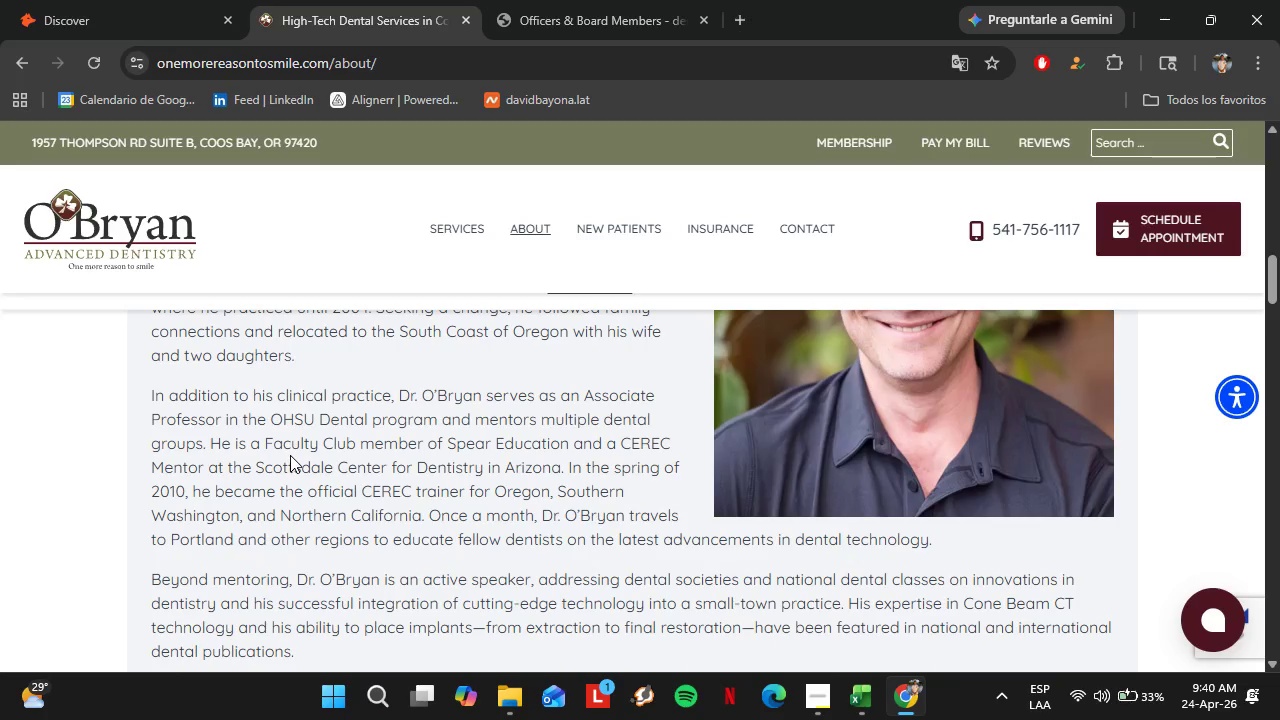 
scroll: coordinate [323, 475], scroll_direction: down, amount: 7.0
 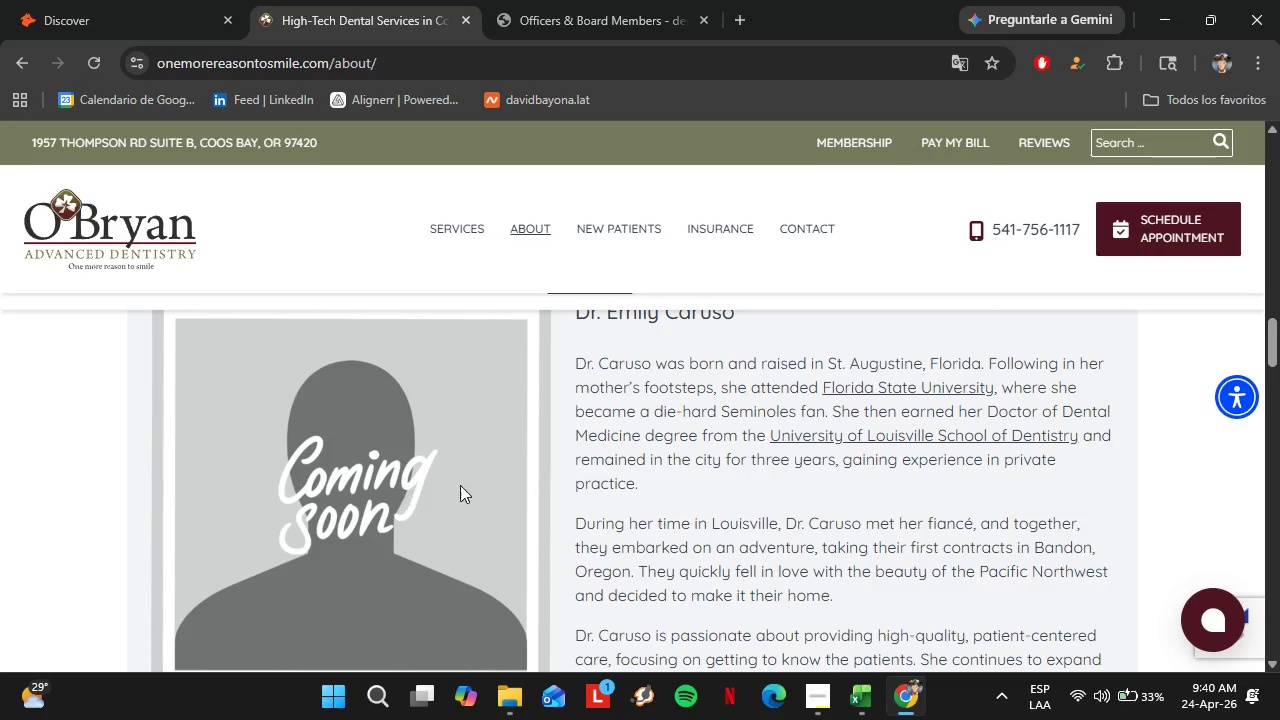 
scroll: coordinate [478, 482], scroll_direction: up, amount: 1.0
 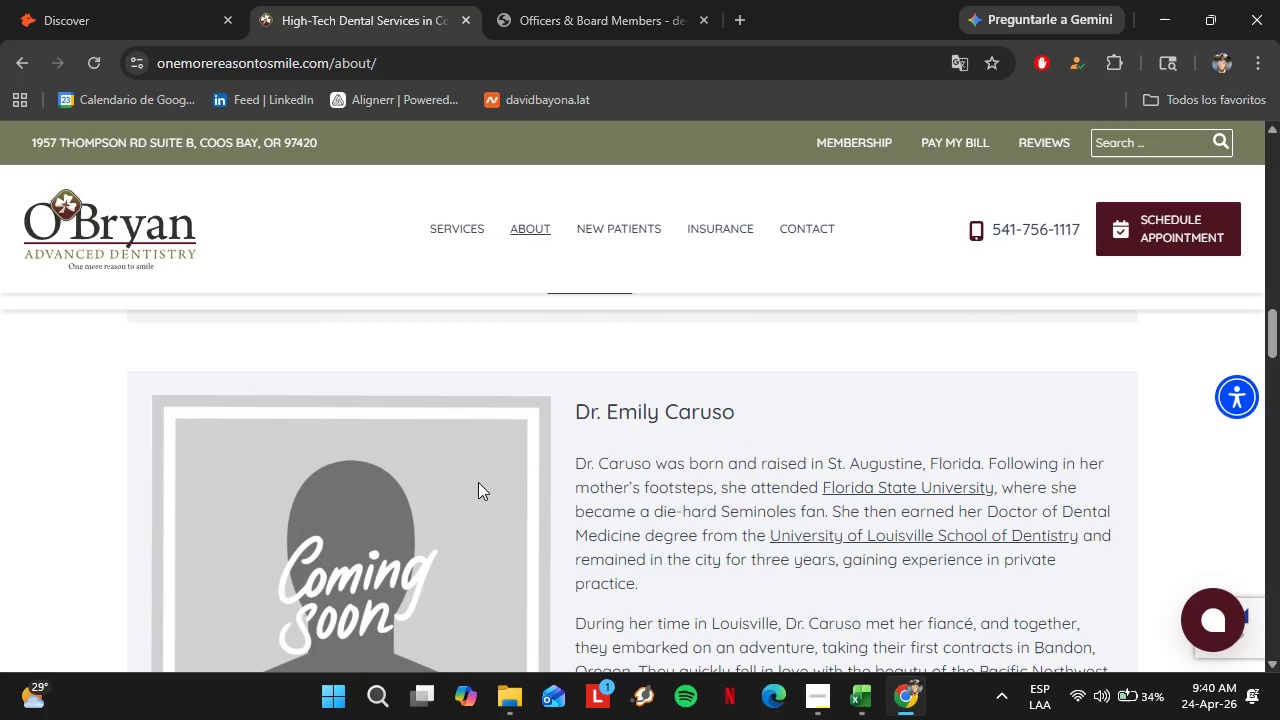 
scroll: coordinate [478, 481], scroll_direction: down, amount: 8.0
 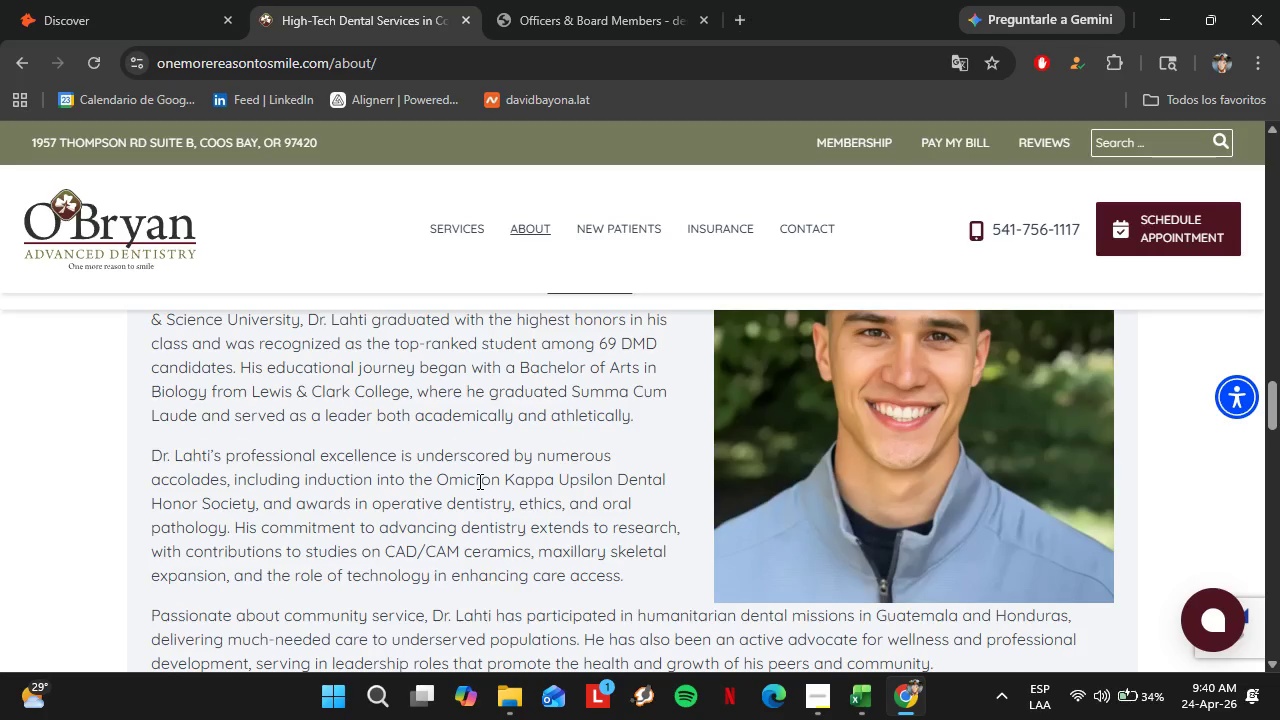 
scroll: coordinate [478, 481], scroll_direction: up, amount: 17.0
 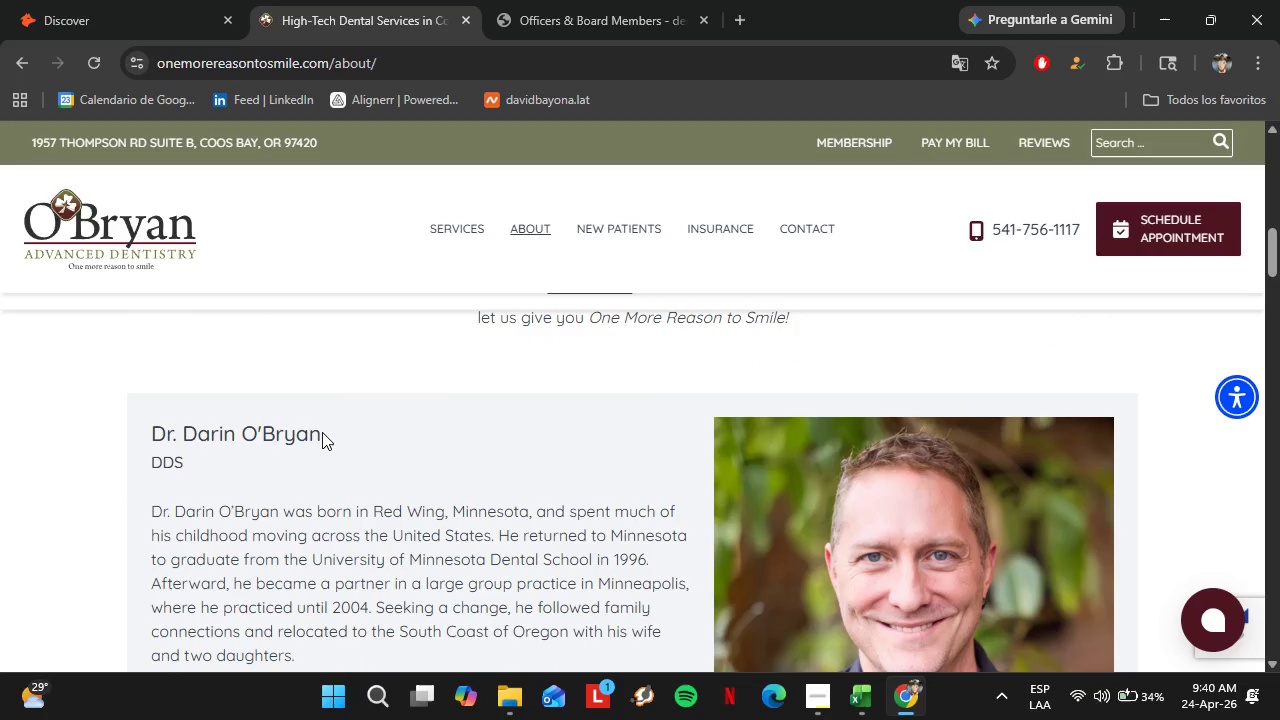 
left_click_drag(start_coordinate=[325, 432], to_coordinate=[144, 425])
 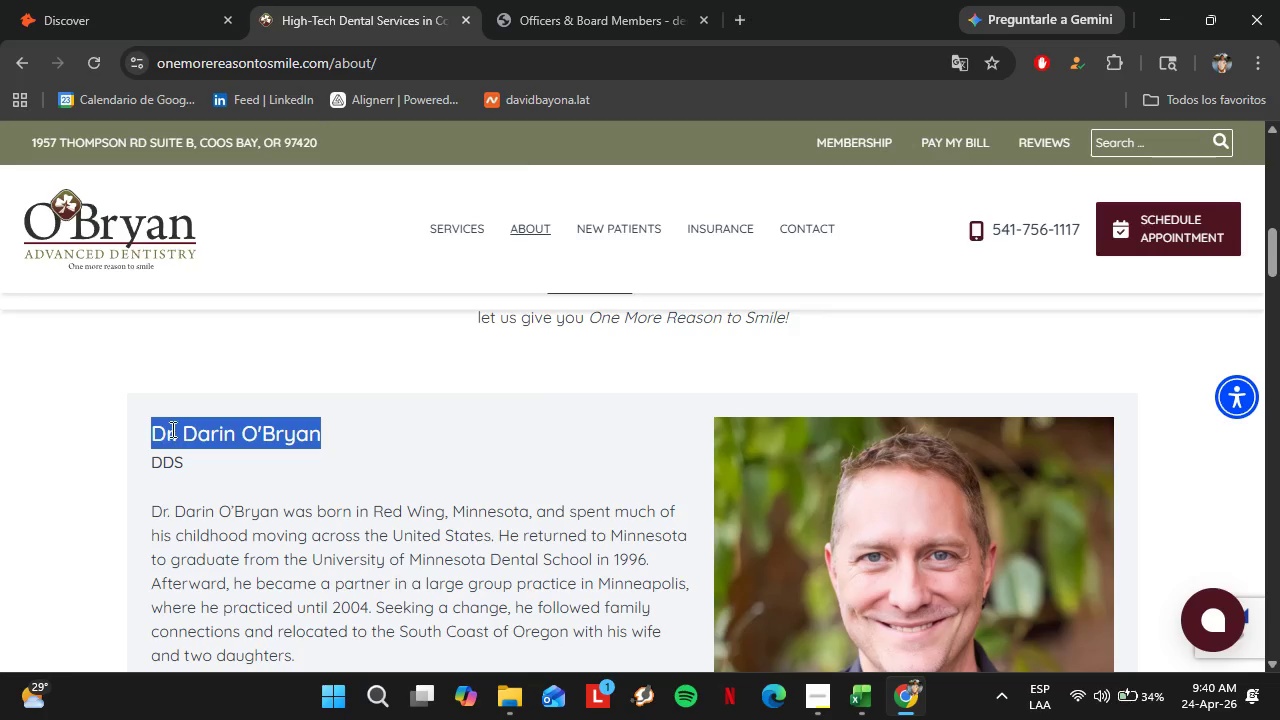 
right_click([171, 429])
 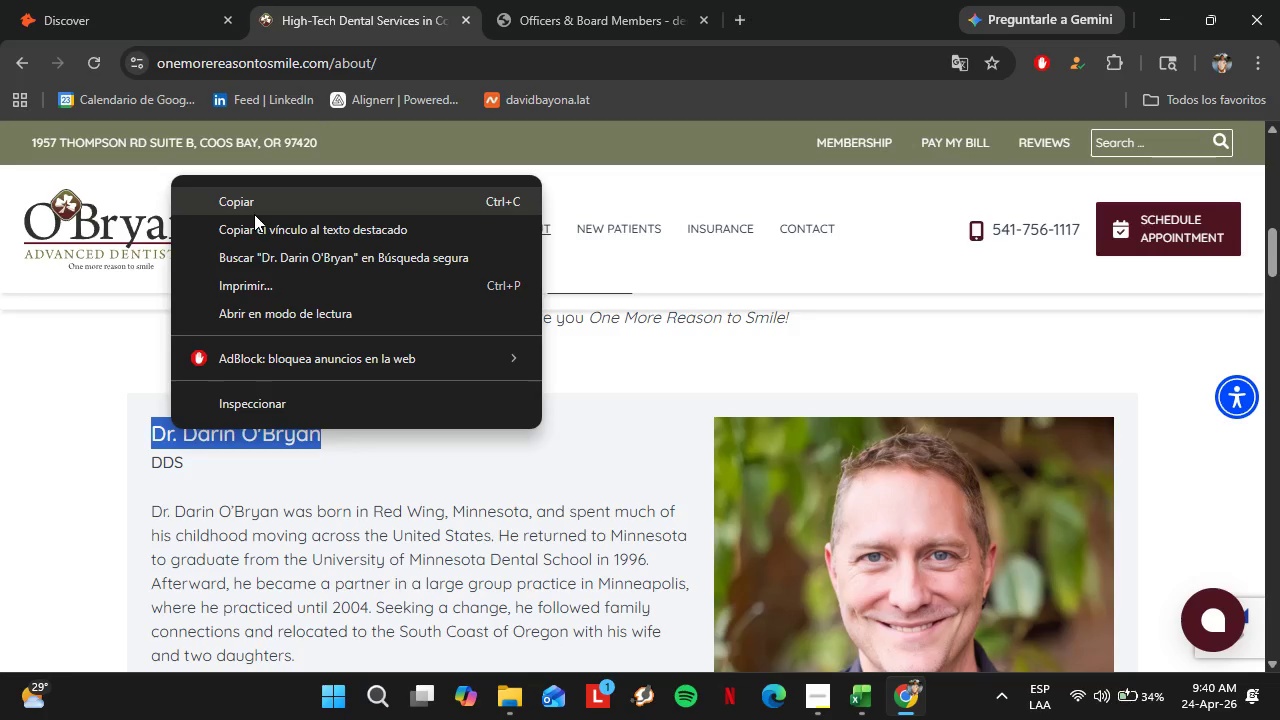 
left_click([254, 208])
 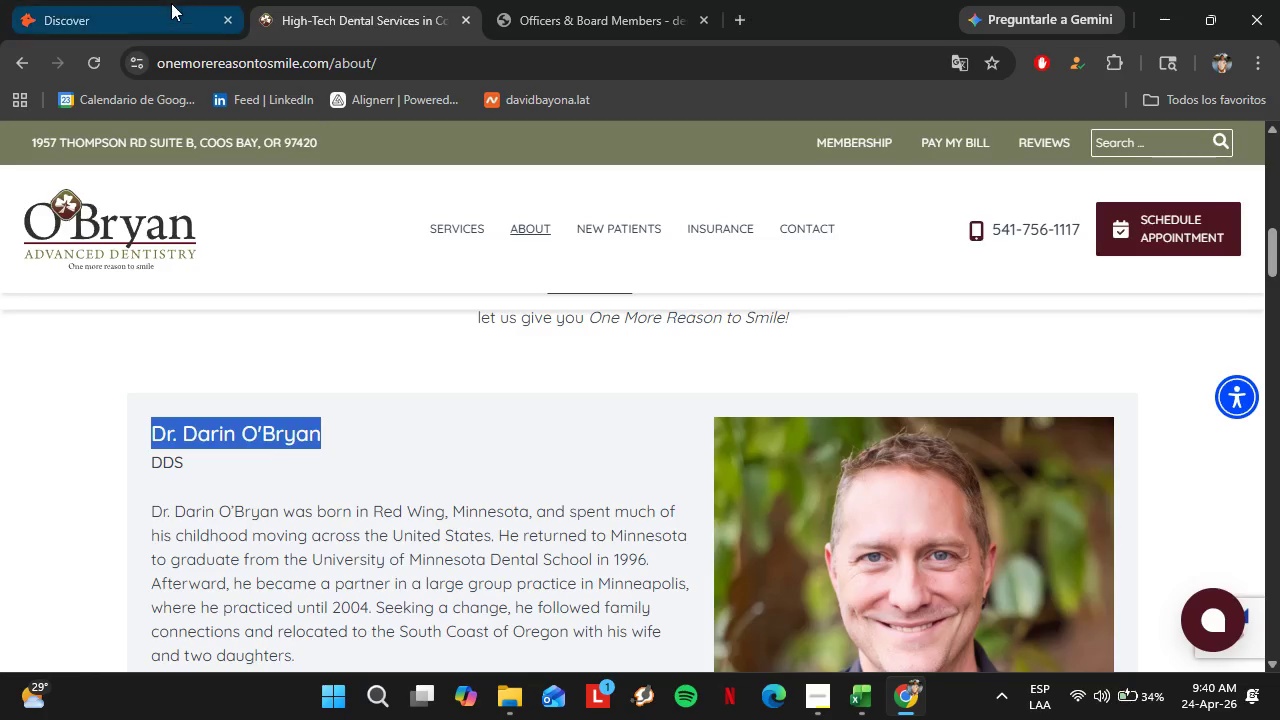 
left_click_drag(start_coordinate=[171, 2], to_coordinate=[174, 13])
 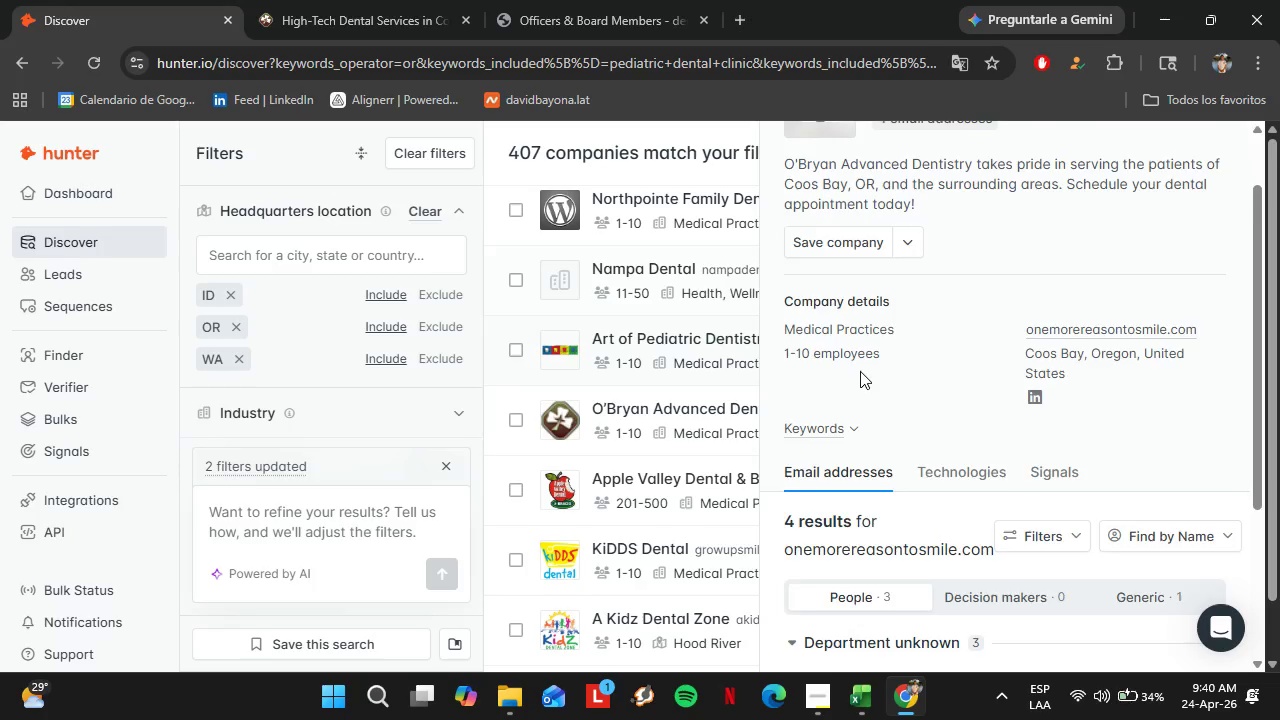 
scroll: coordinate [943, 485], scroll_direction: down, amount: 3.0
 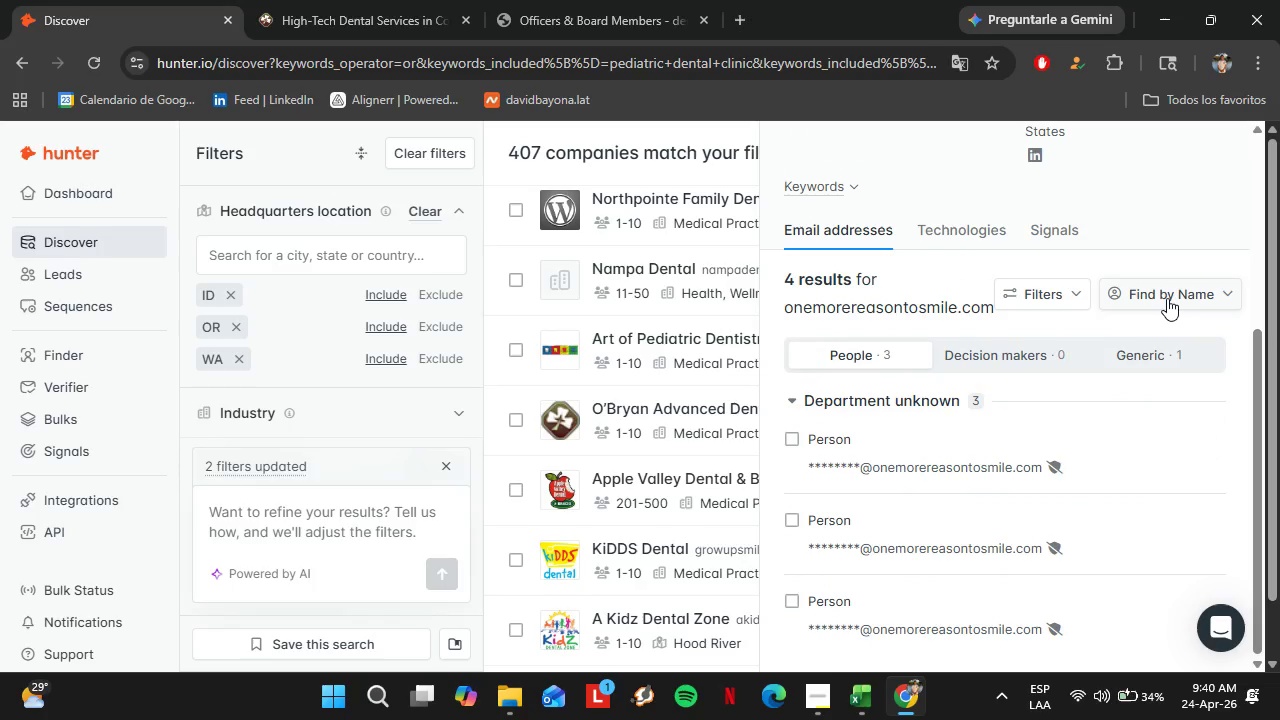 
left_click([1167, 297])
 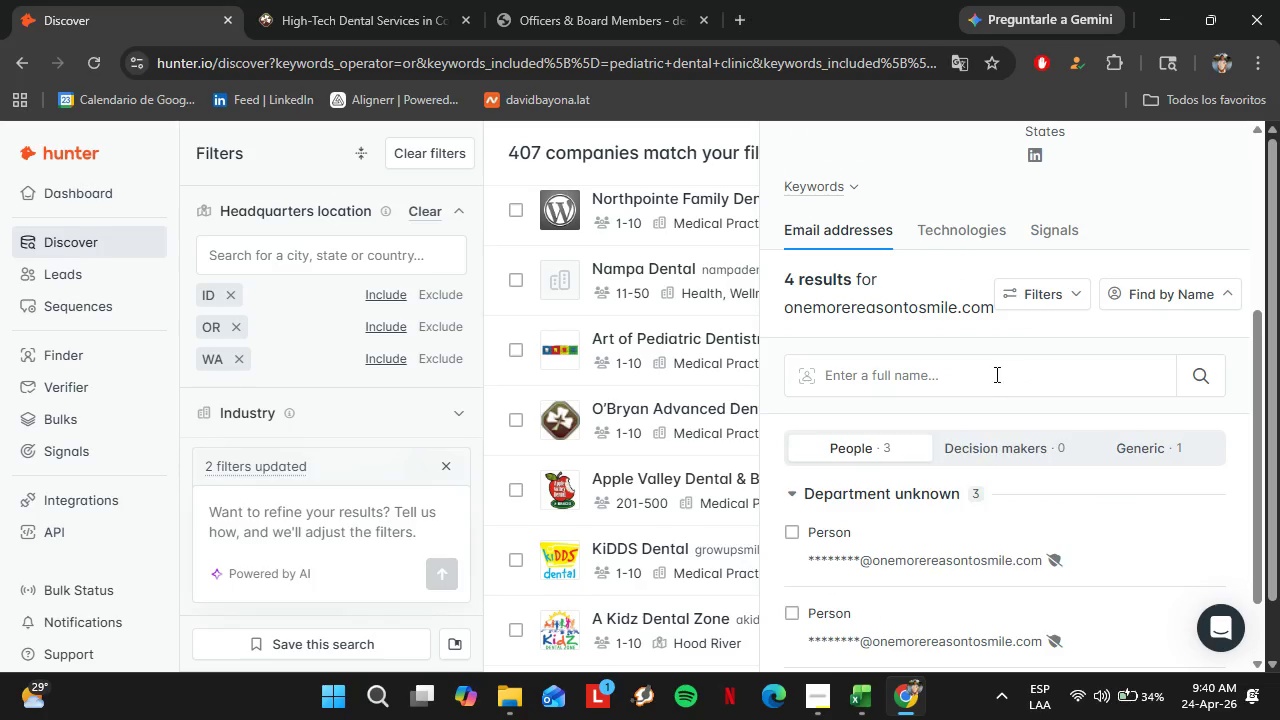 
left_click([995, 373])
 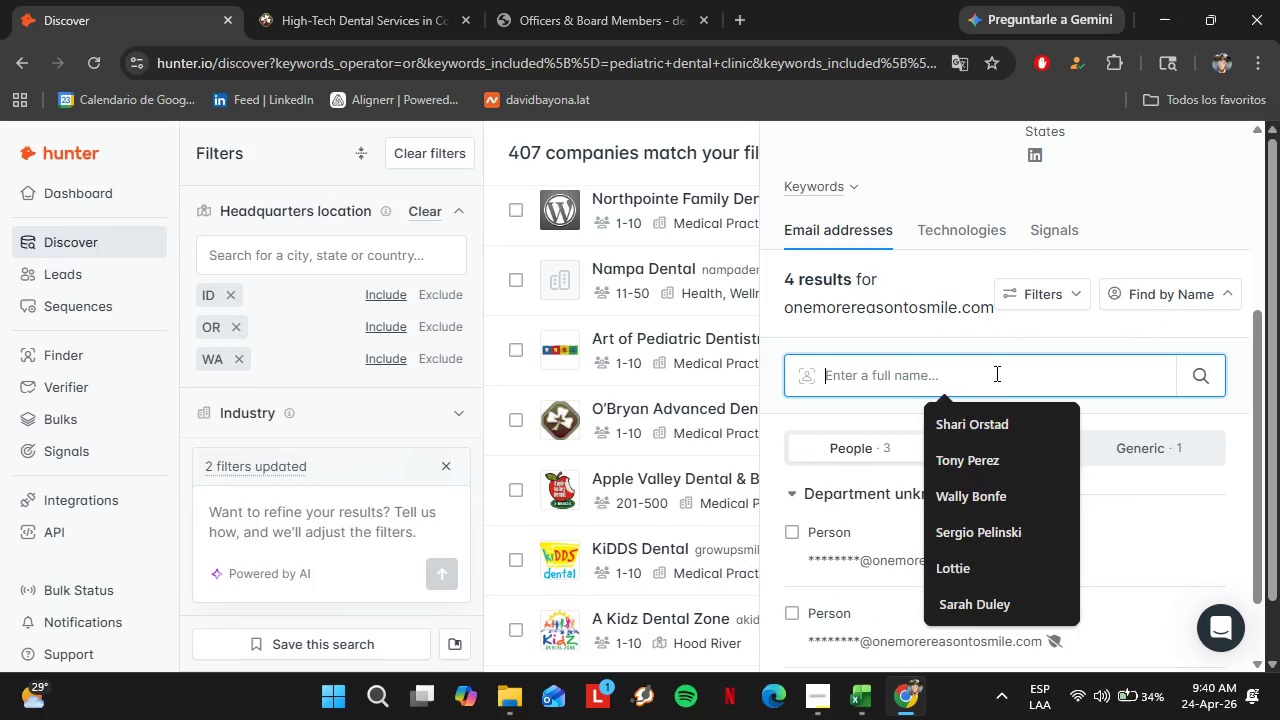 
right_click([995, 373])
 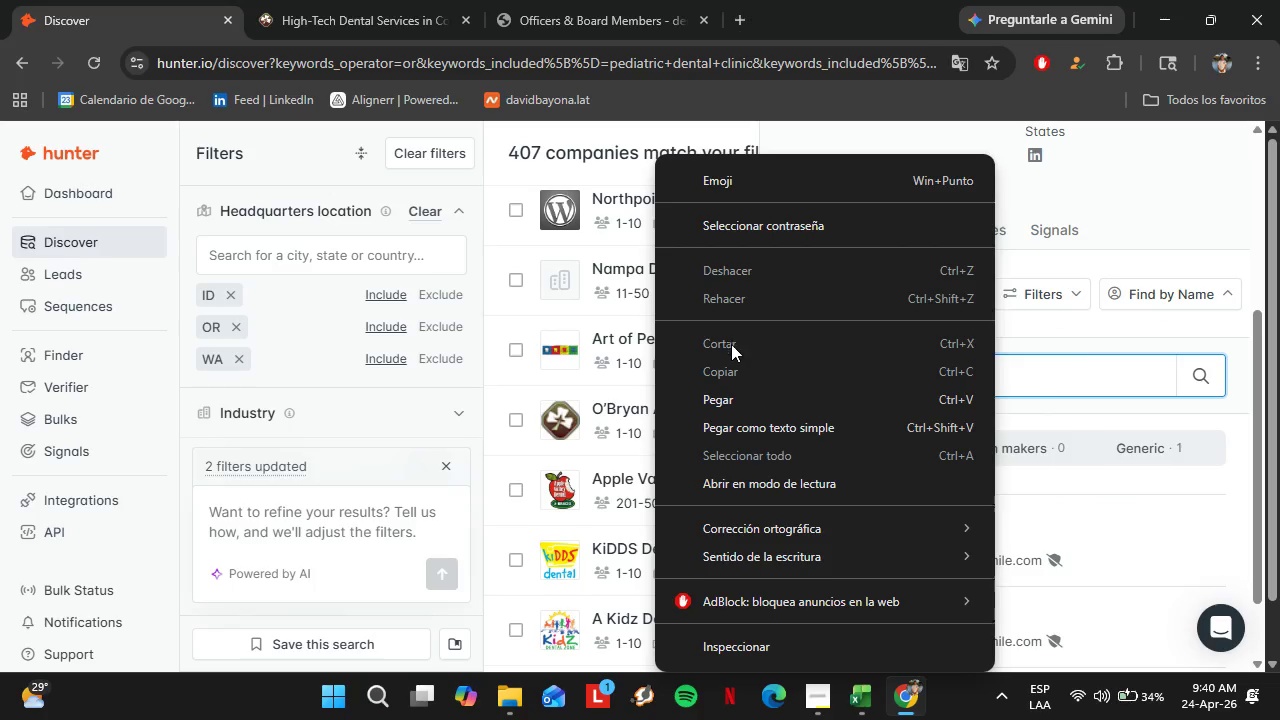 
left_click([747, 403])
 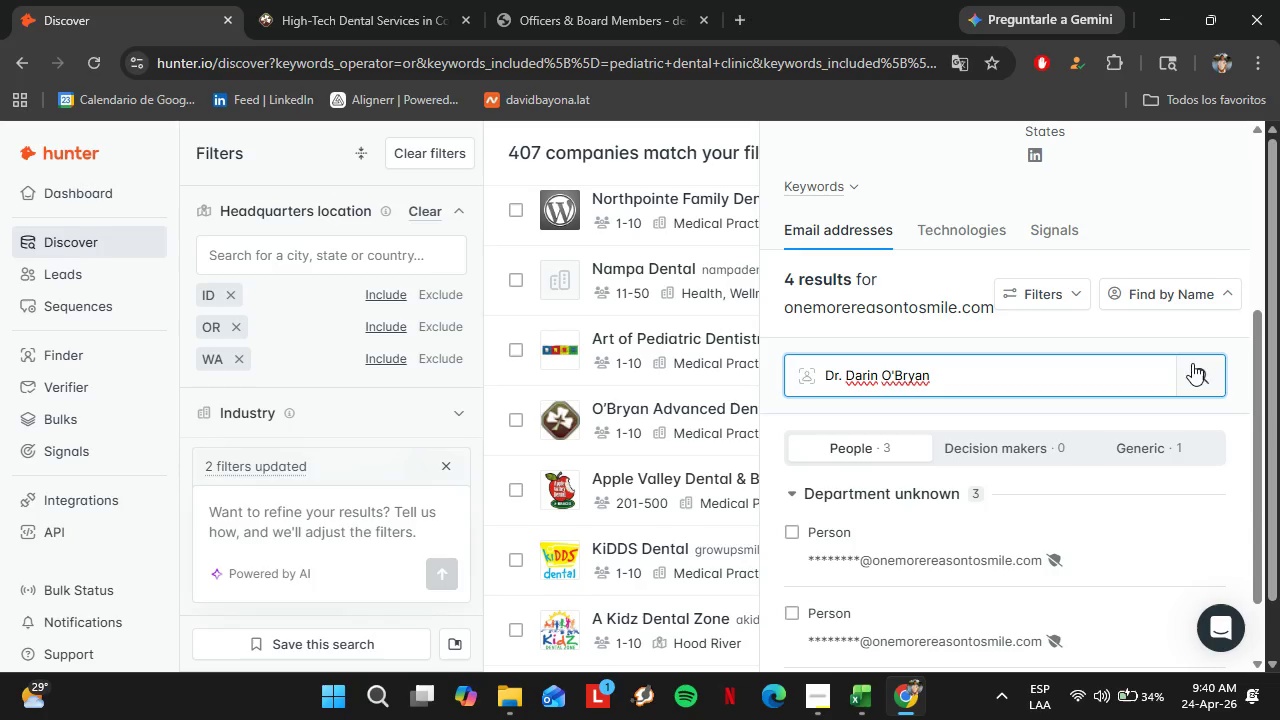 
left_click([1210, 370])
 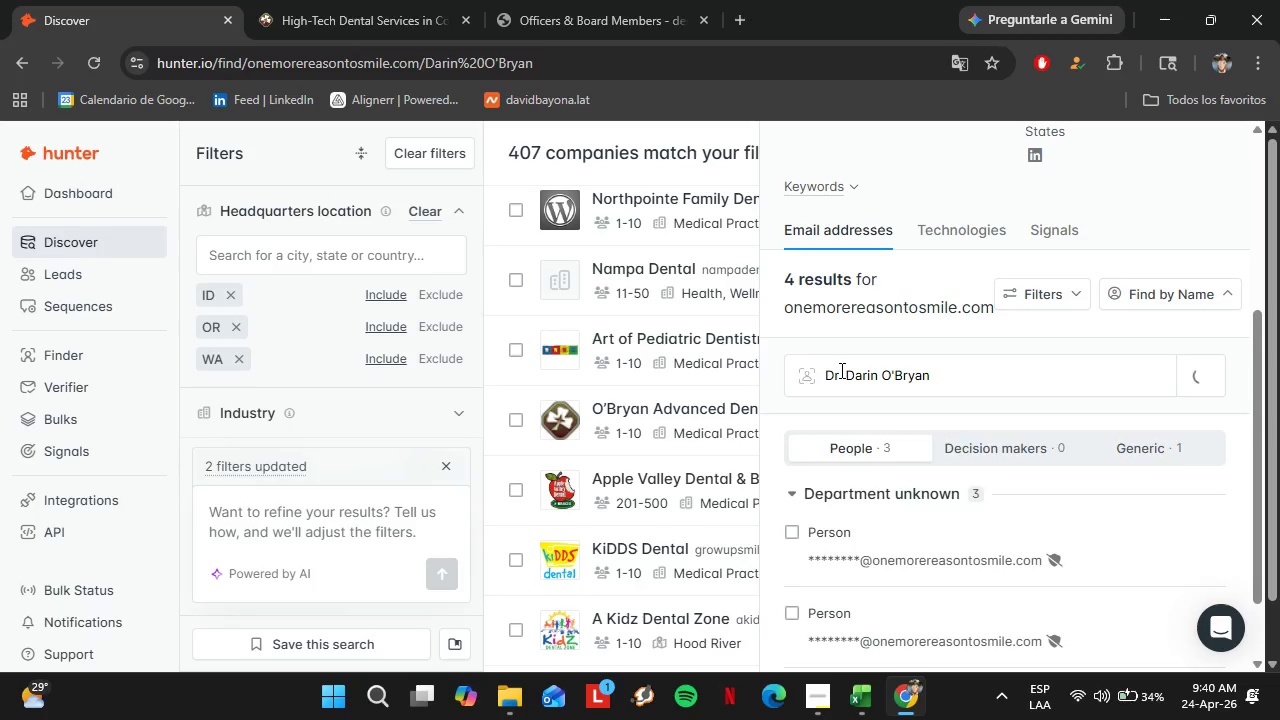 
left_click_drag(start_coordinate=[840, 370], to_coordinate=[799, 369])
 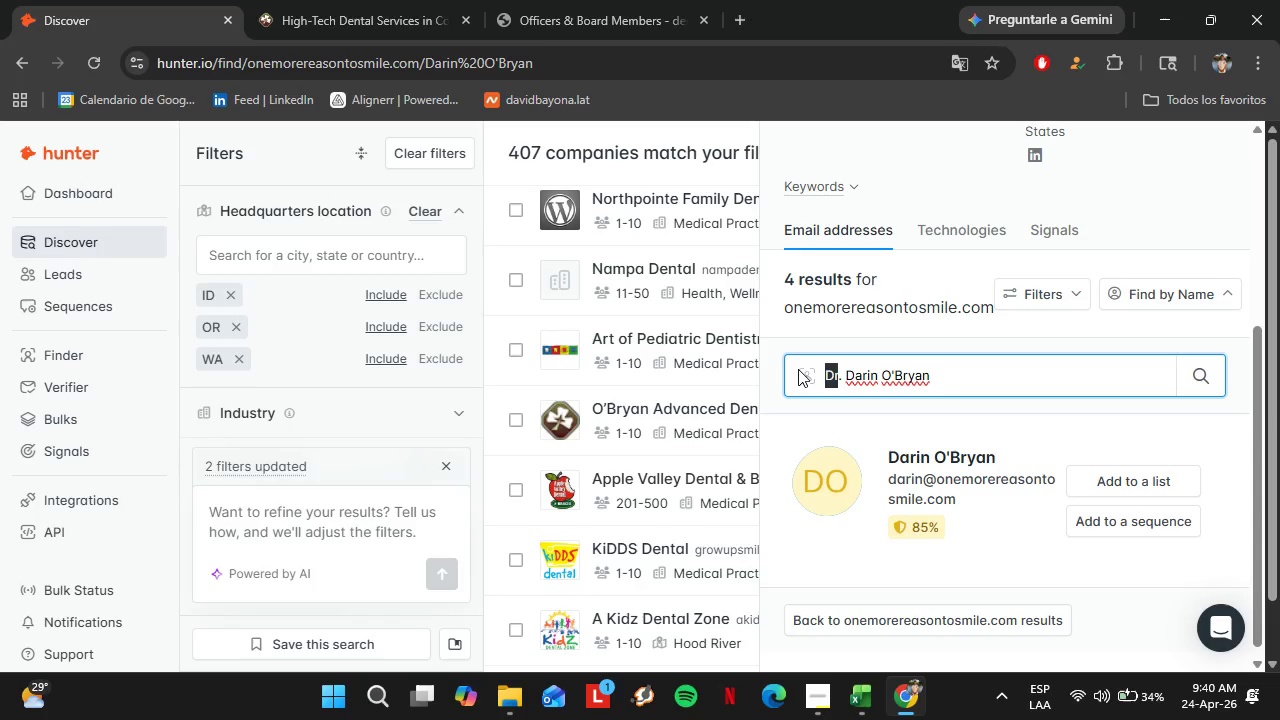 
key(ArrowRight)
 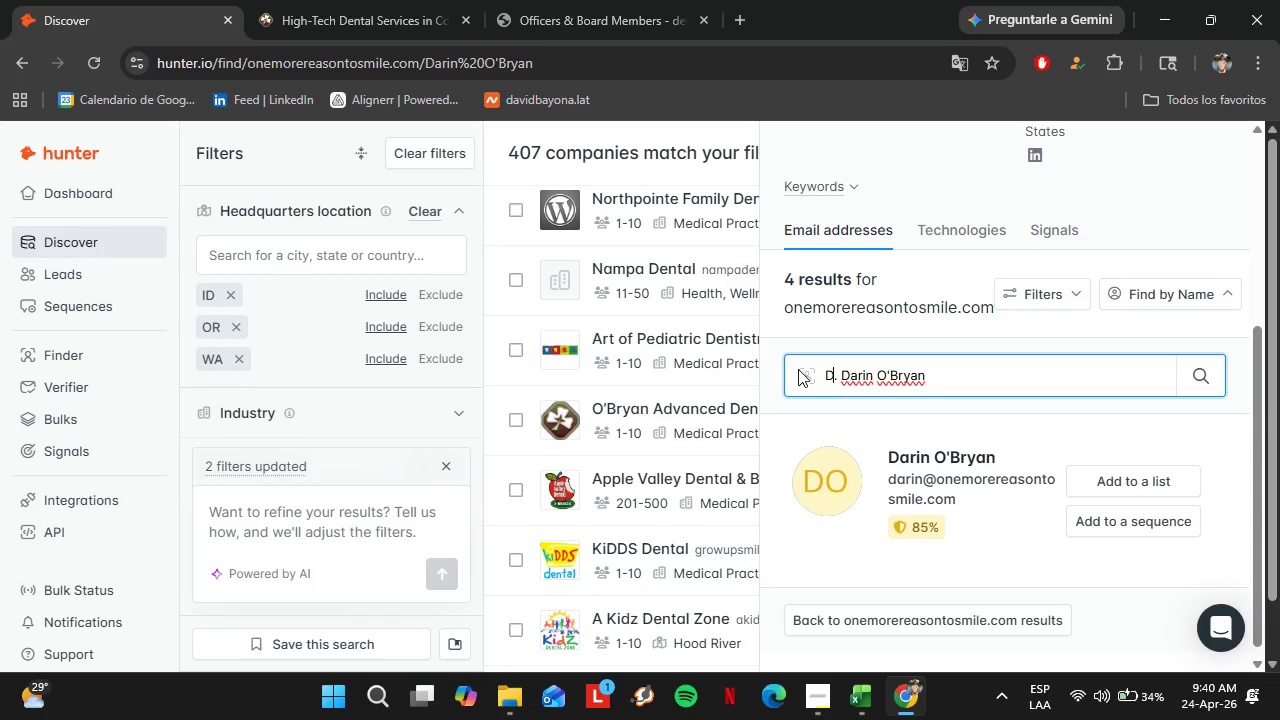 
key(Backspace)
 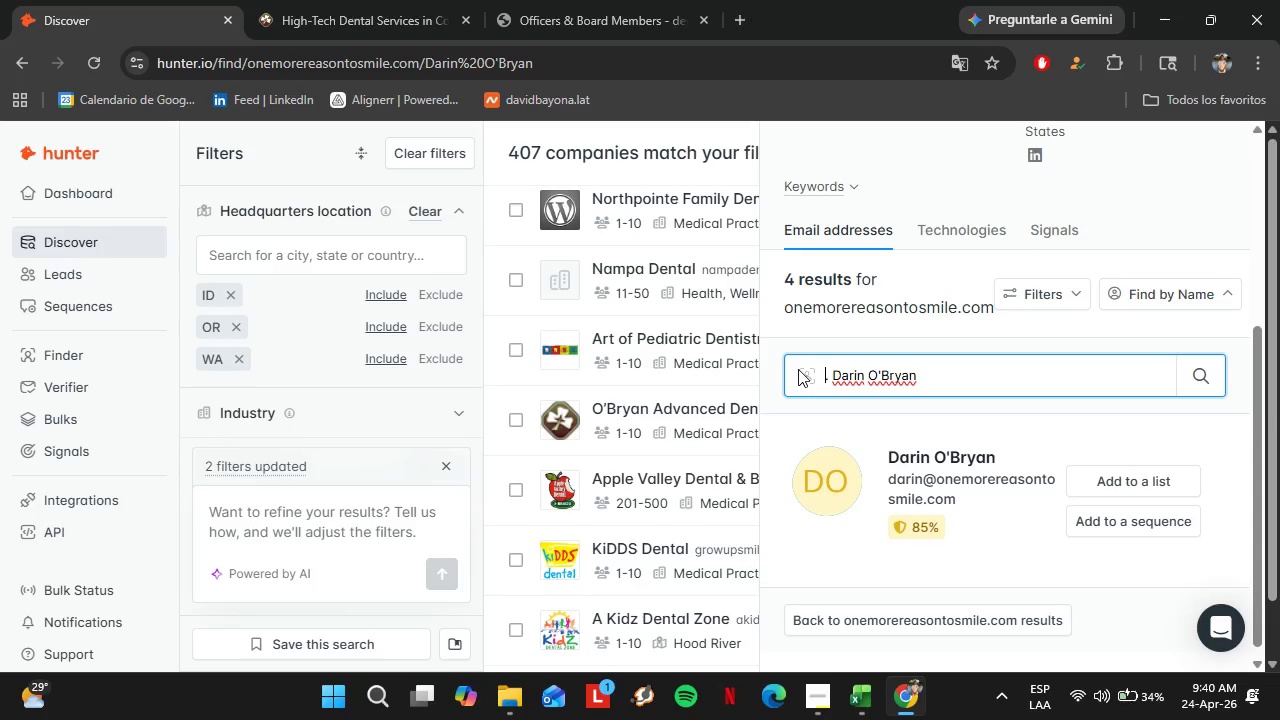 
key(Backspace)
 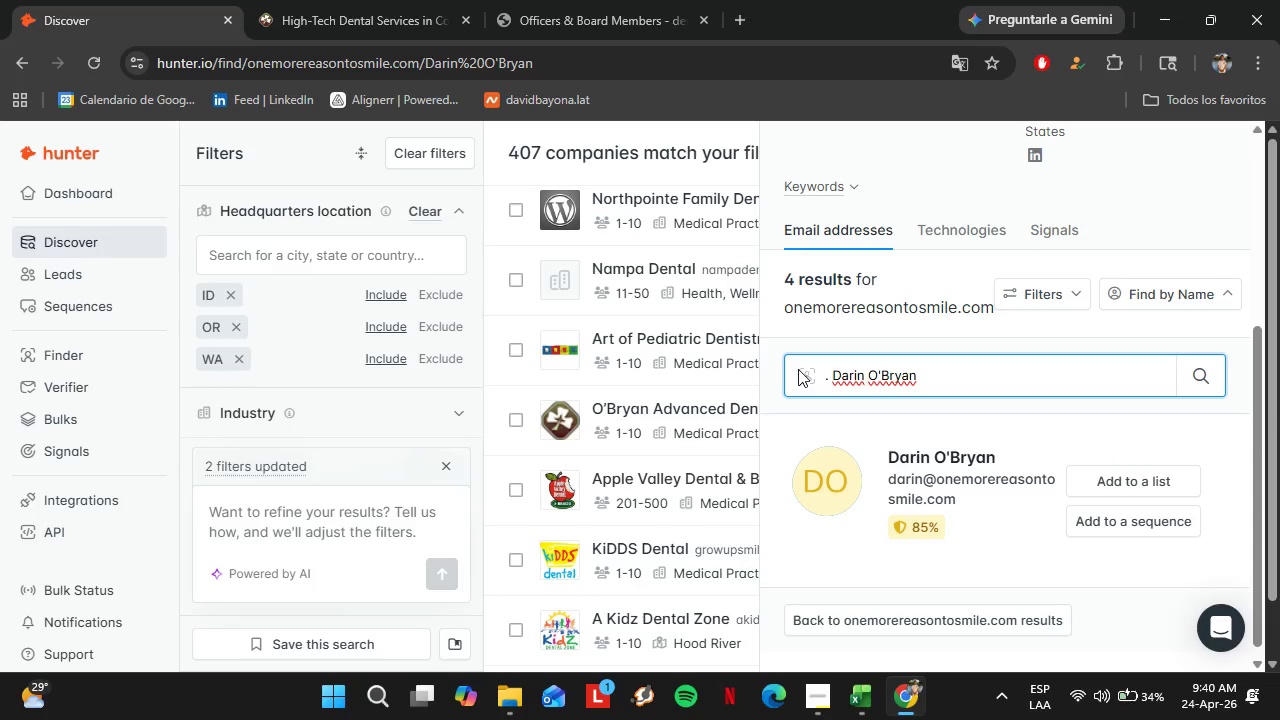 
key(Backspace)
 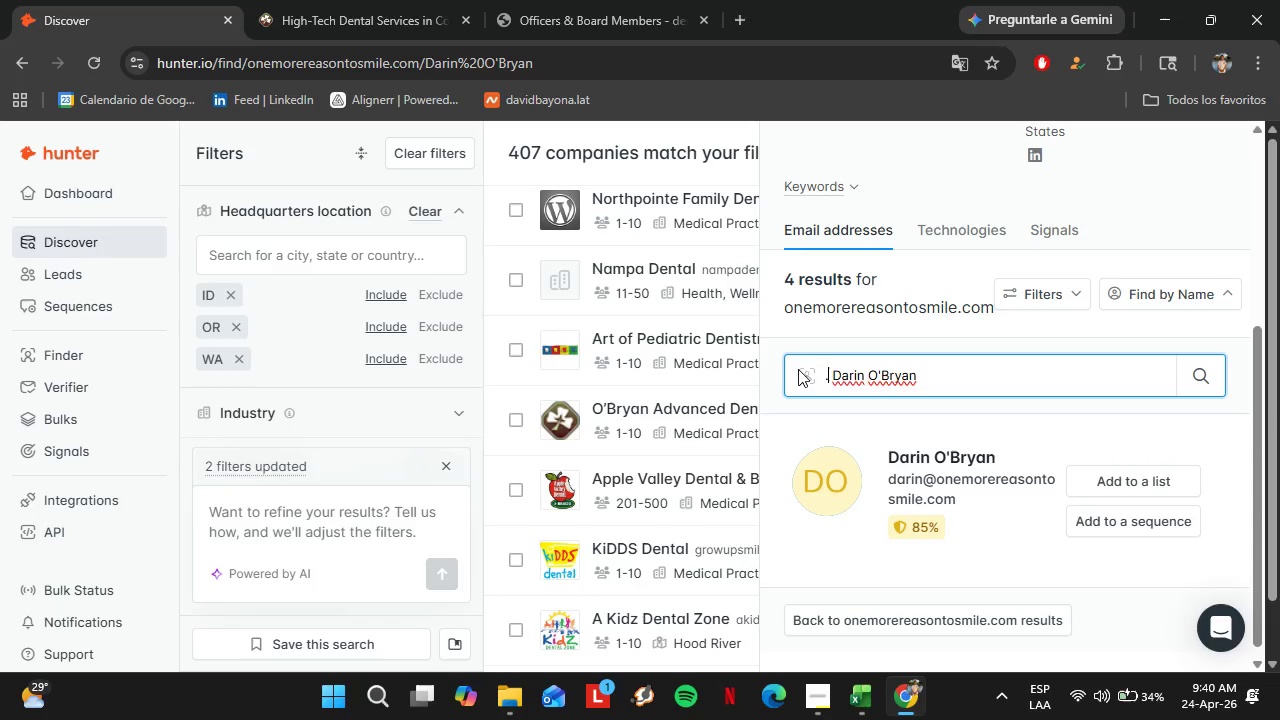 
key(ArrowRight)
 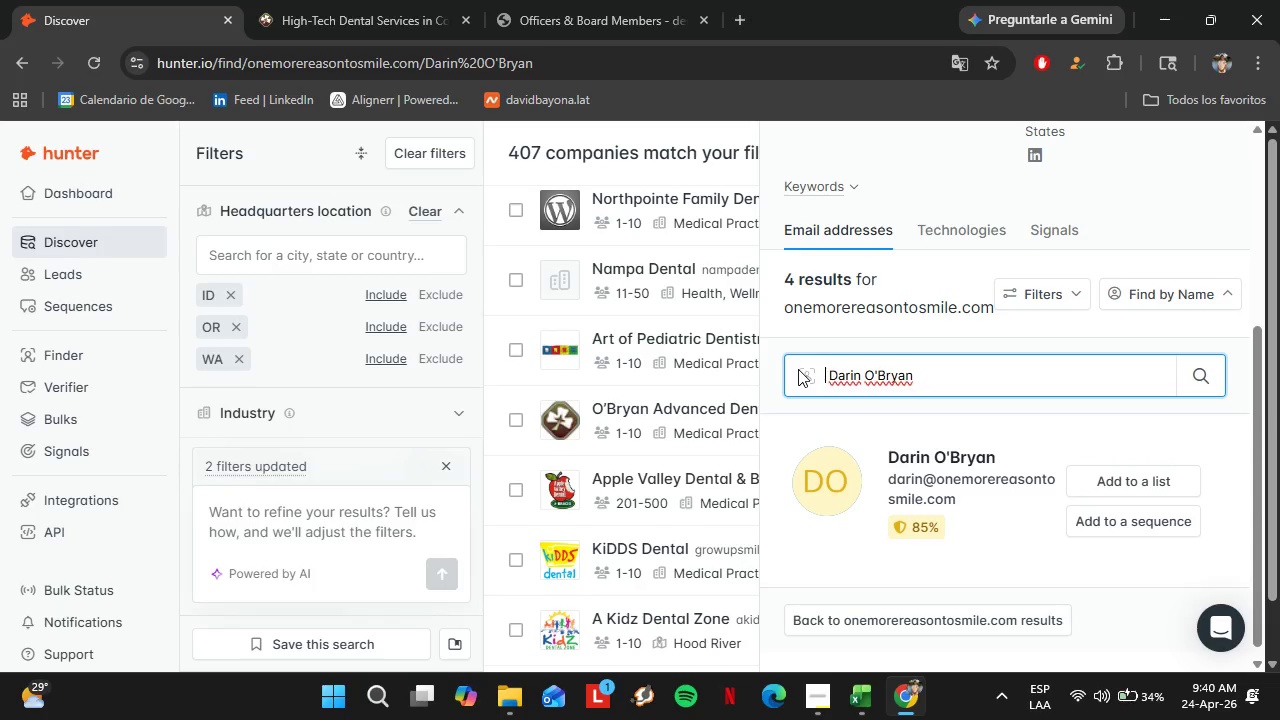 
key(Backspace)
 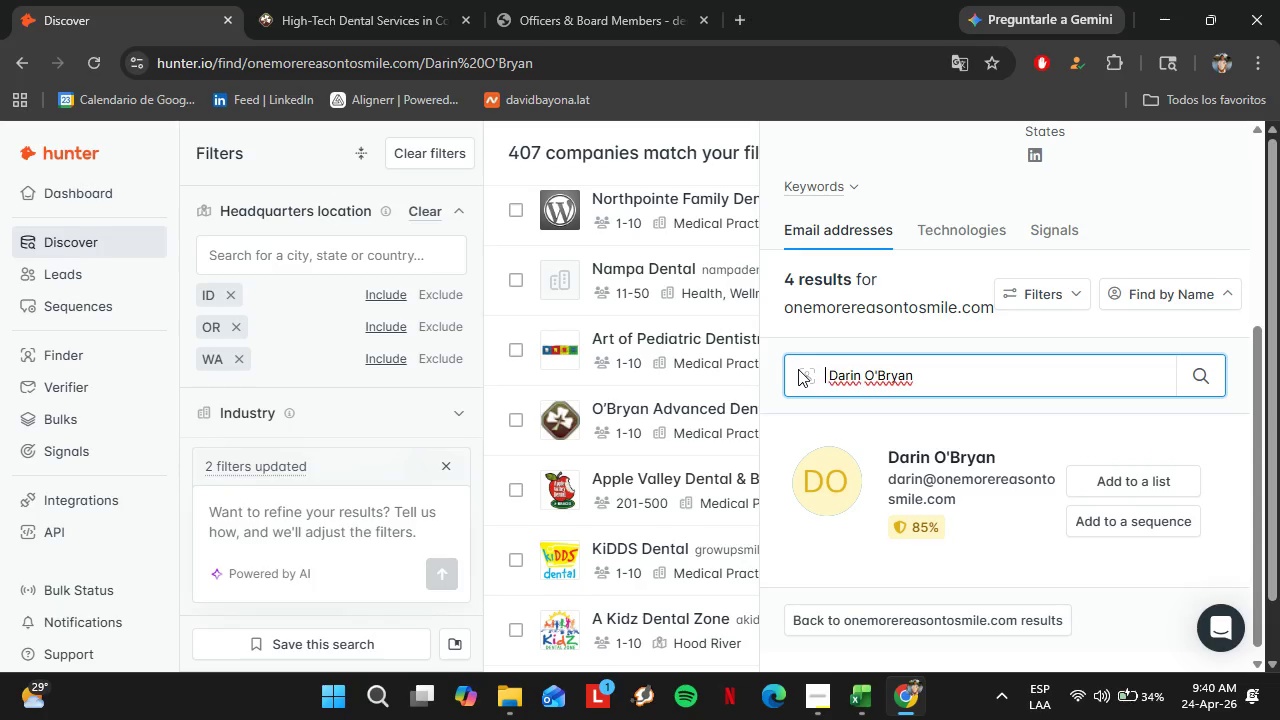 
key(Backspace)
 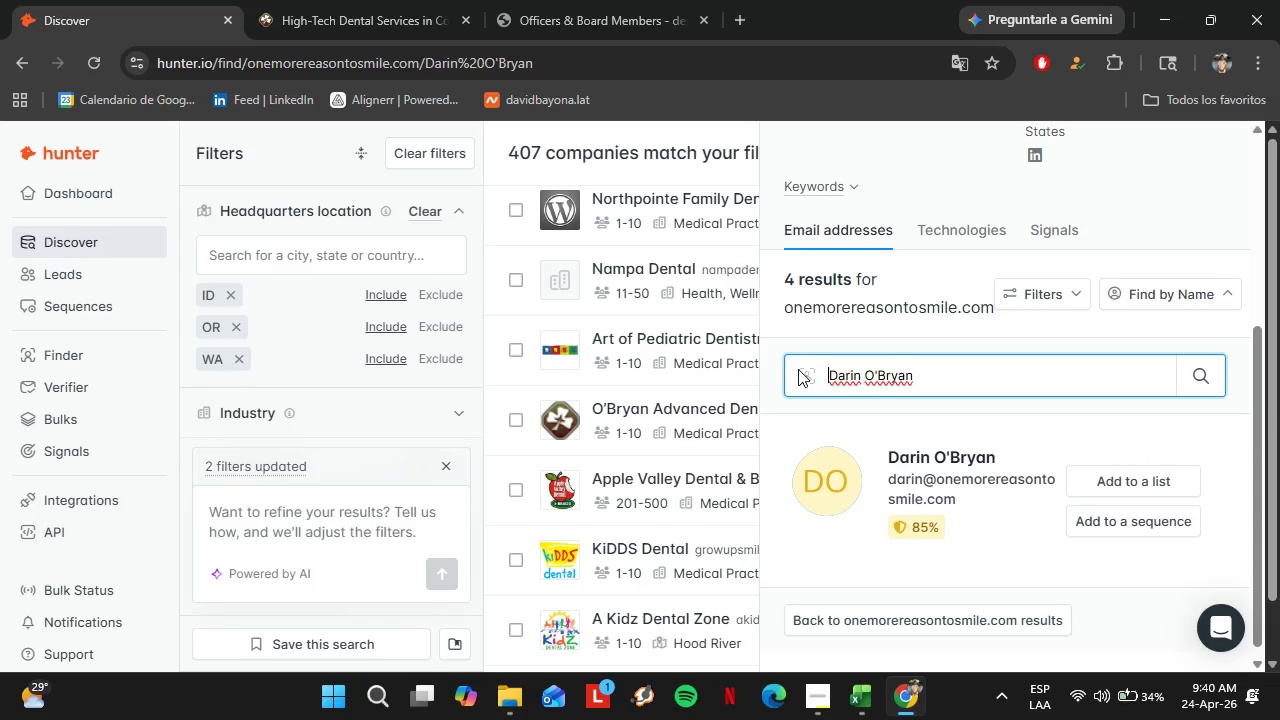 
key(ArrowRight)
 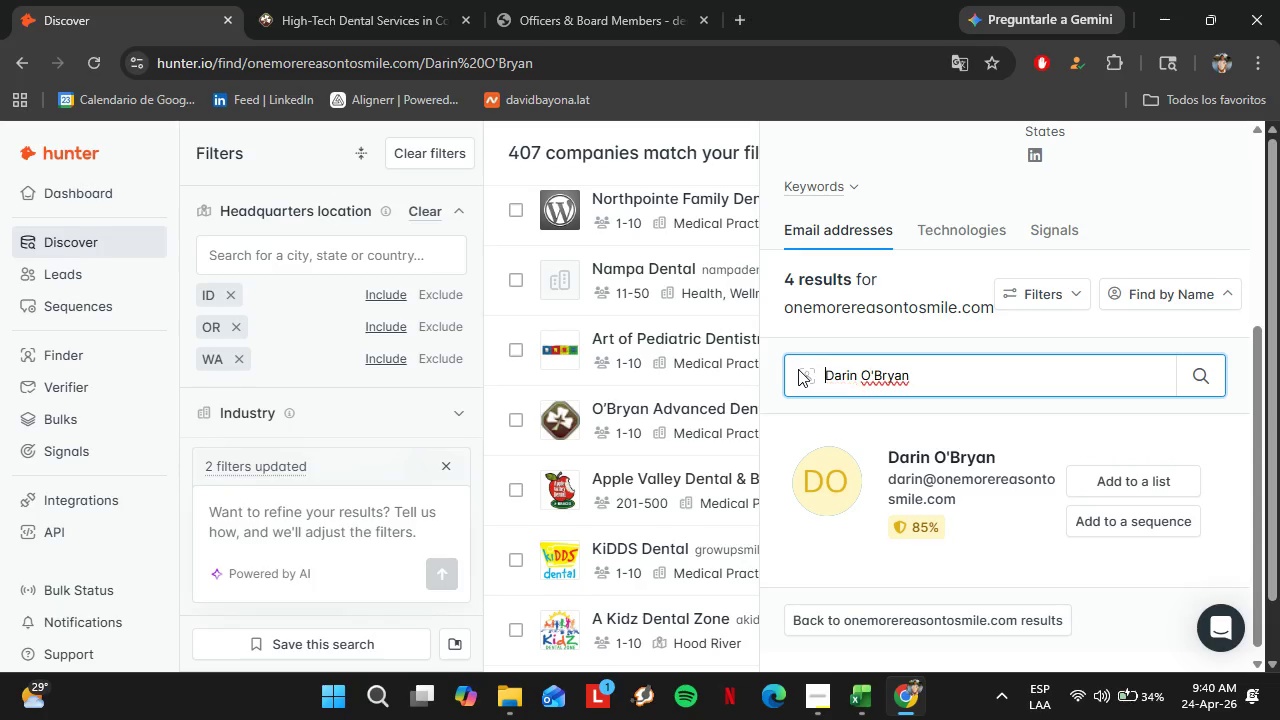 
key(Backspace)
 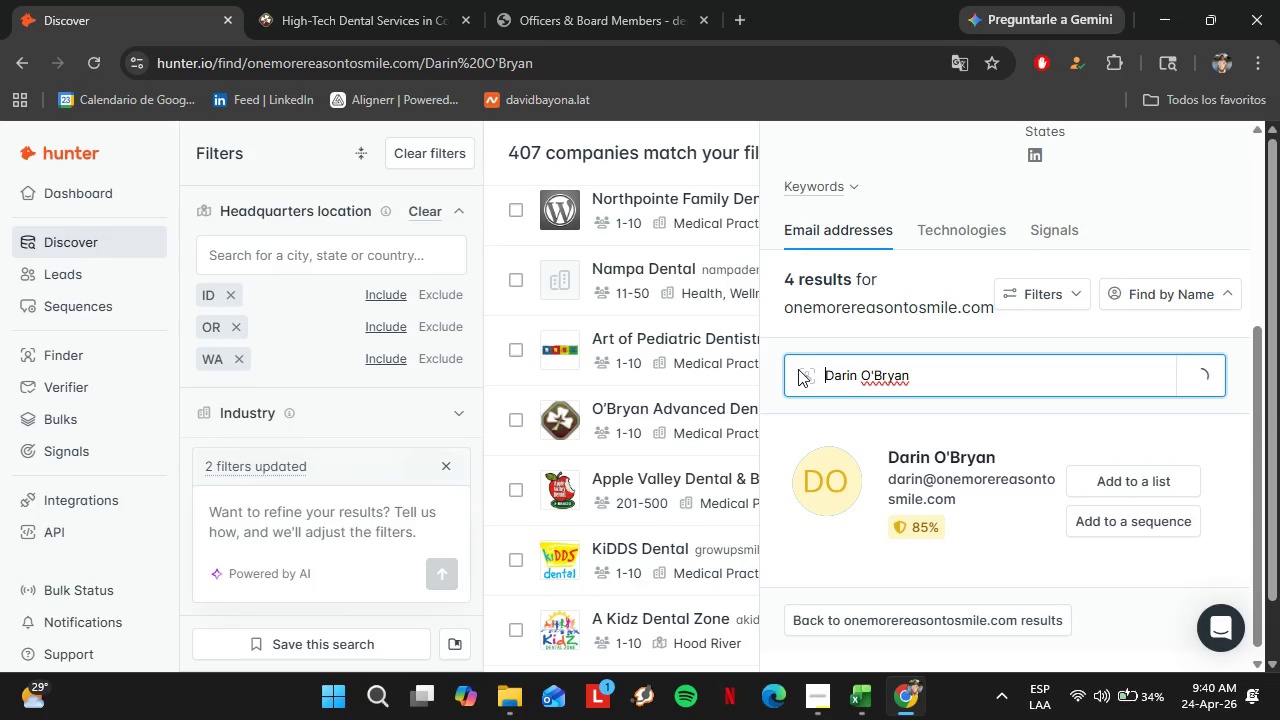 
key(Enter)
 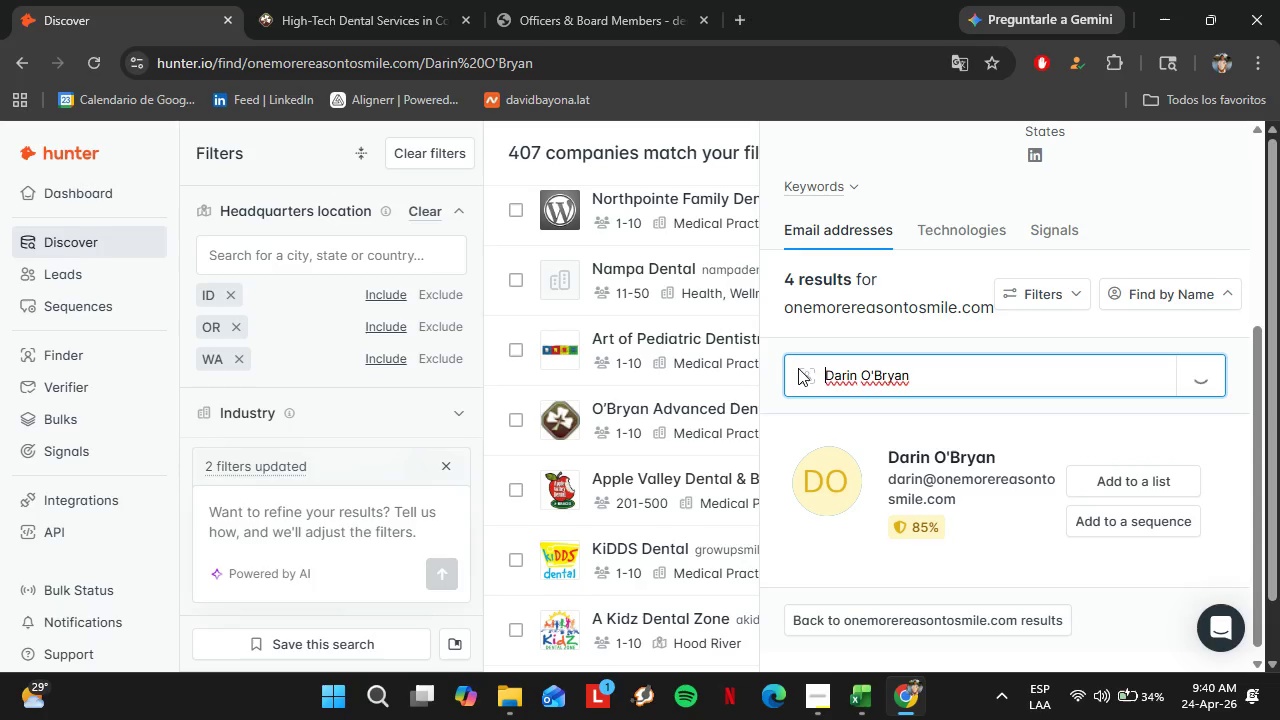 
scroll: coordinate [959, 423], scroll_direction: none, amount: 0.0
 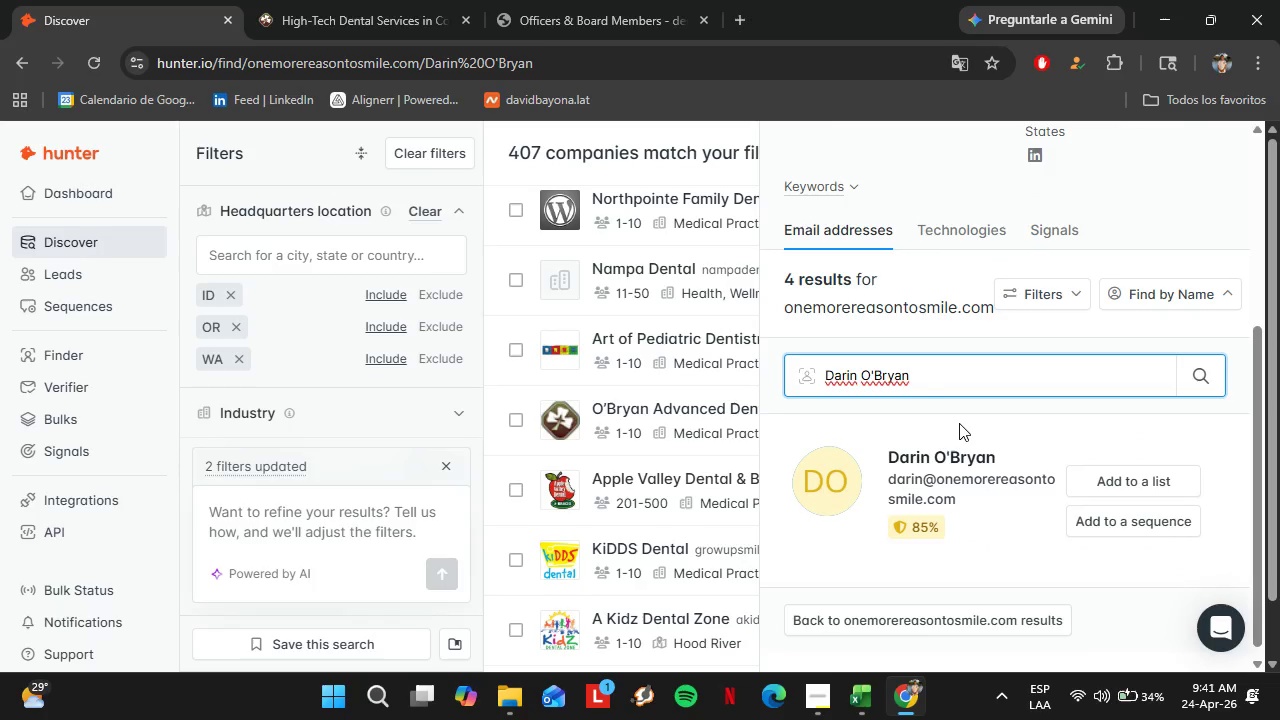 
scroll: coordinate [959, 423], scroll_direction: up, amount: 6.0
 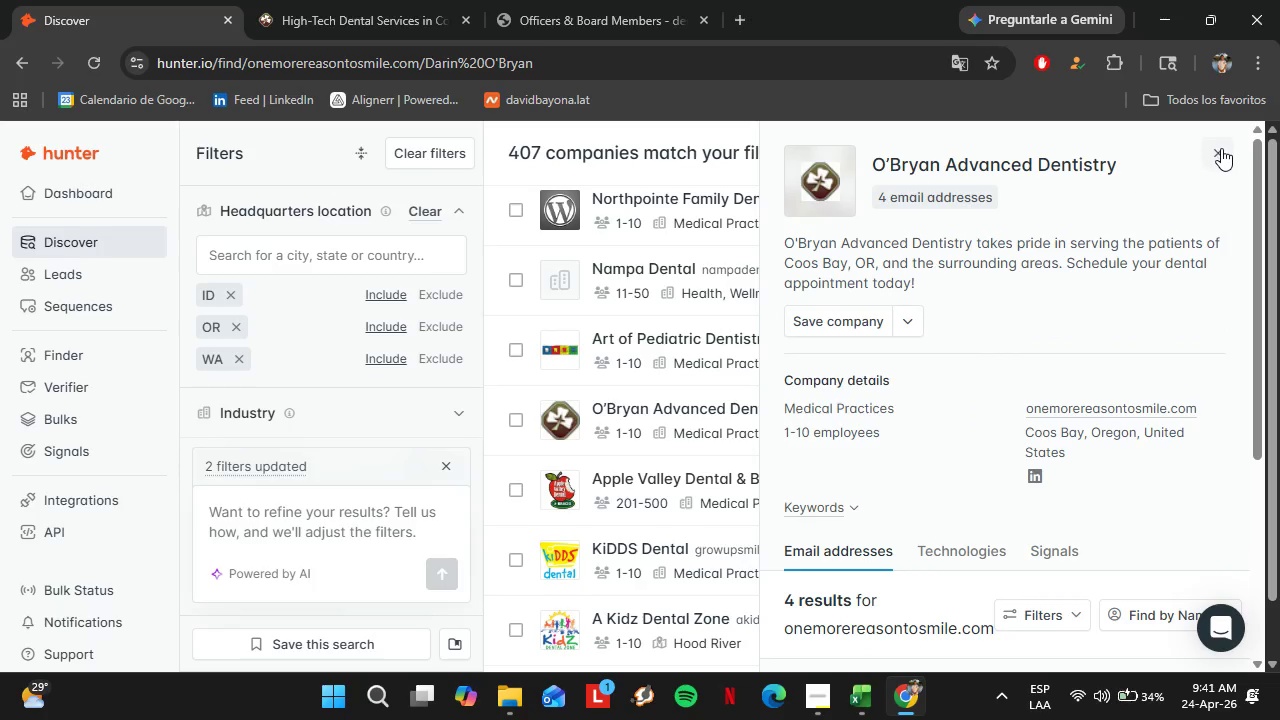 
left_click([1221, 148])
 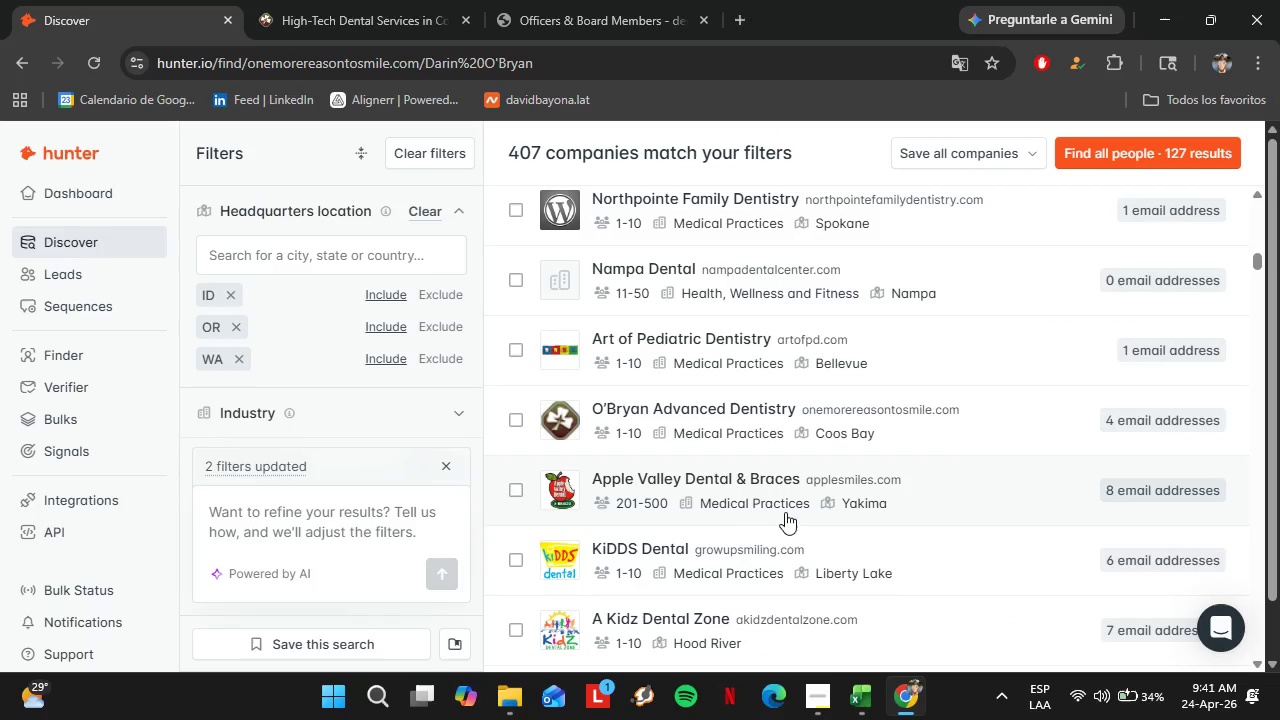 
scroll: coordinate [703, 511], scroll_direction: down, amount: 1.0
 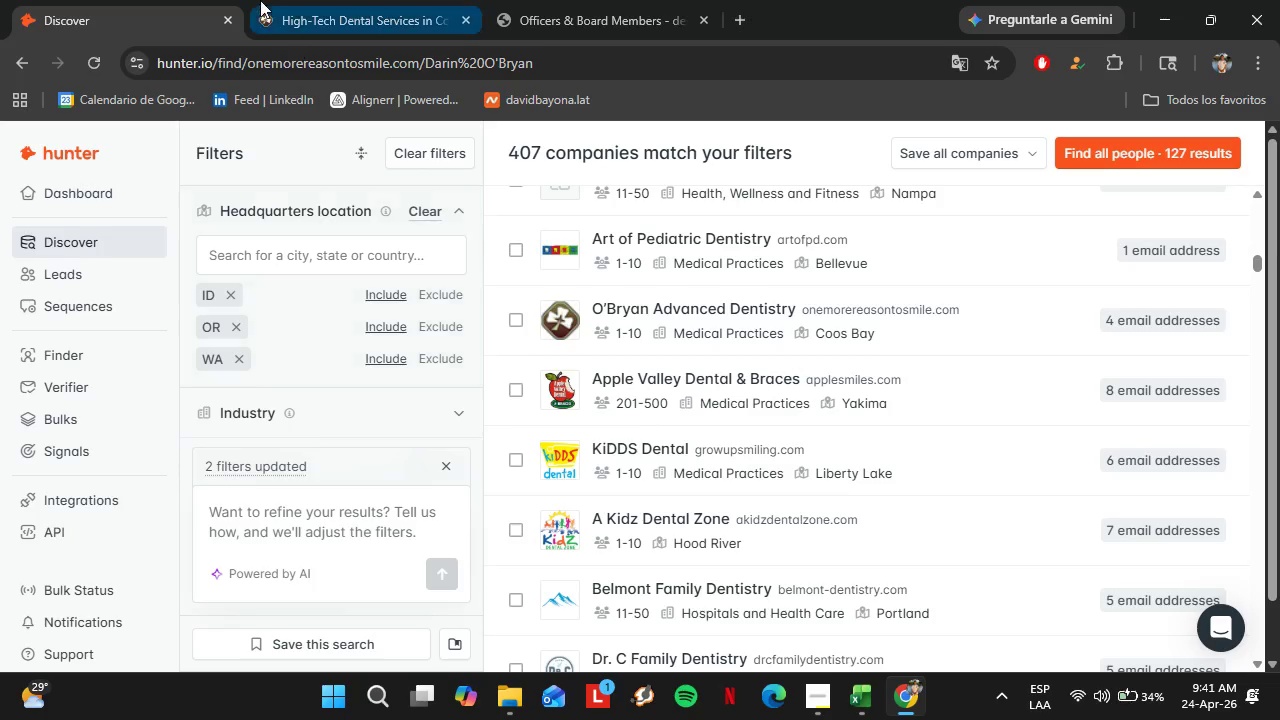 
left_click([262, 0])
 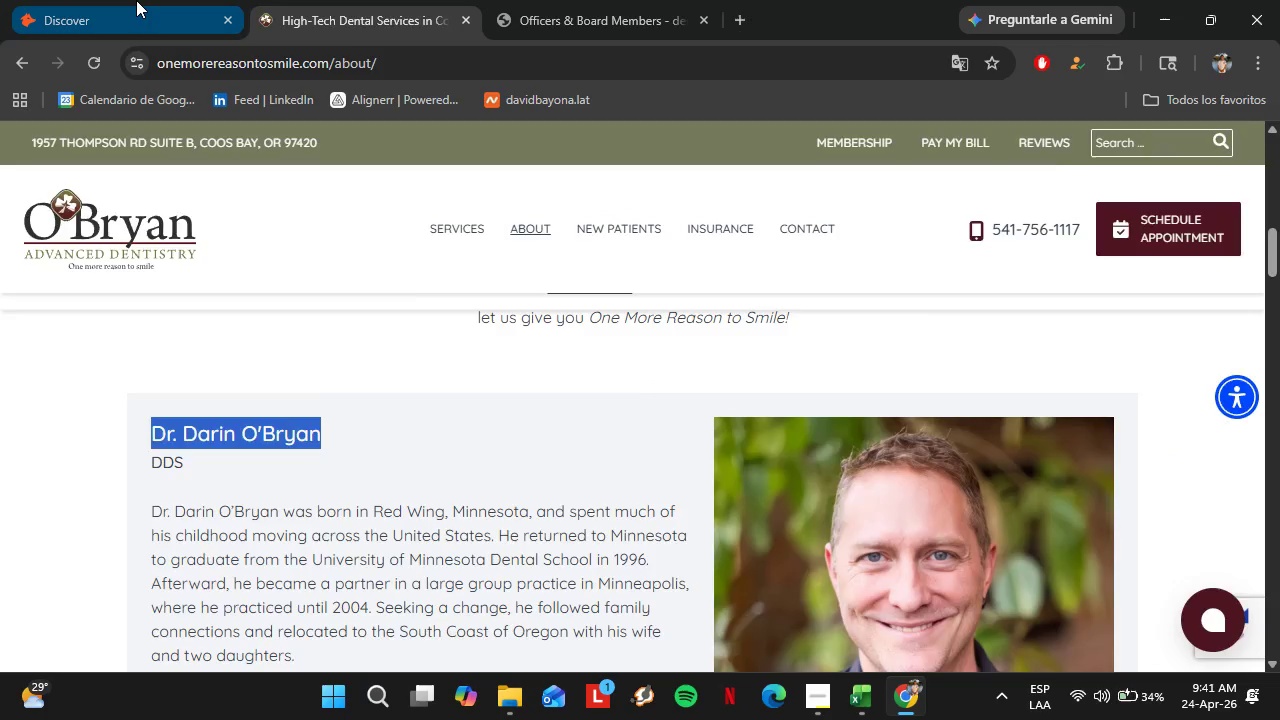 
left_click([136, 0])
 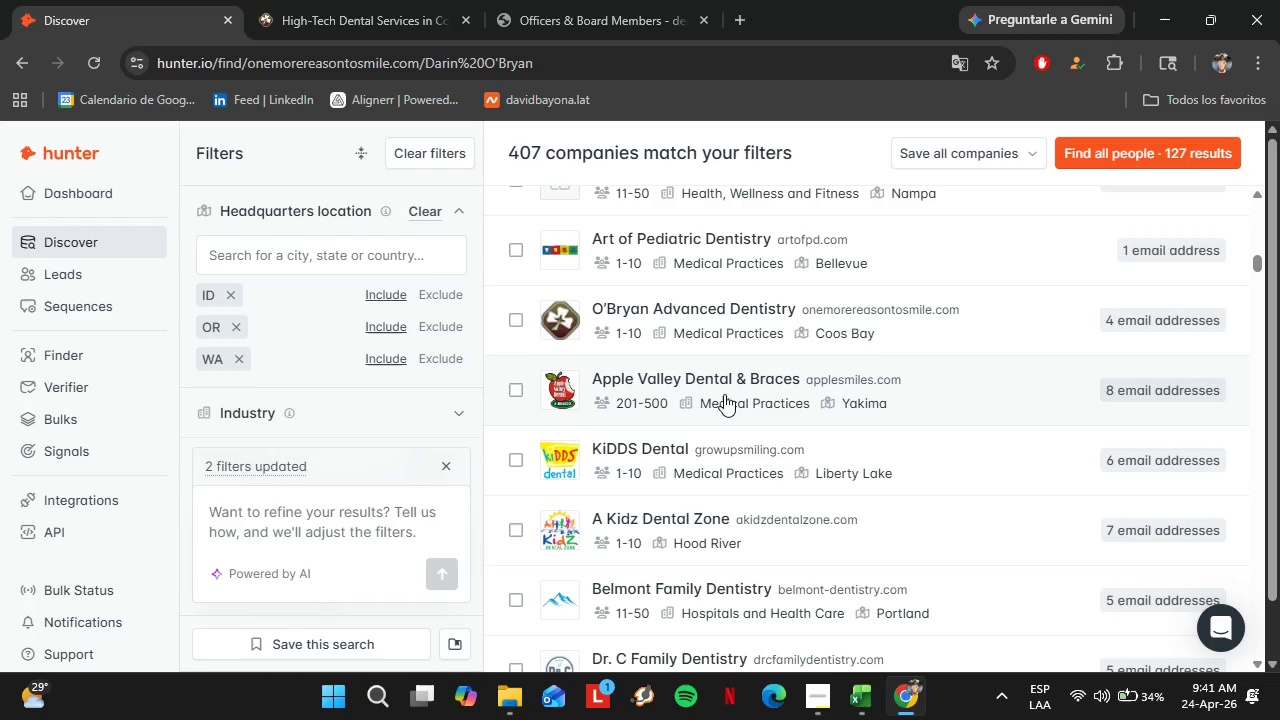 
left_click([718, 397])
 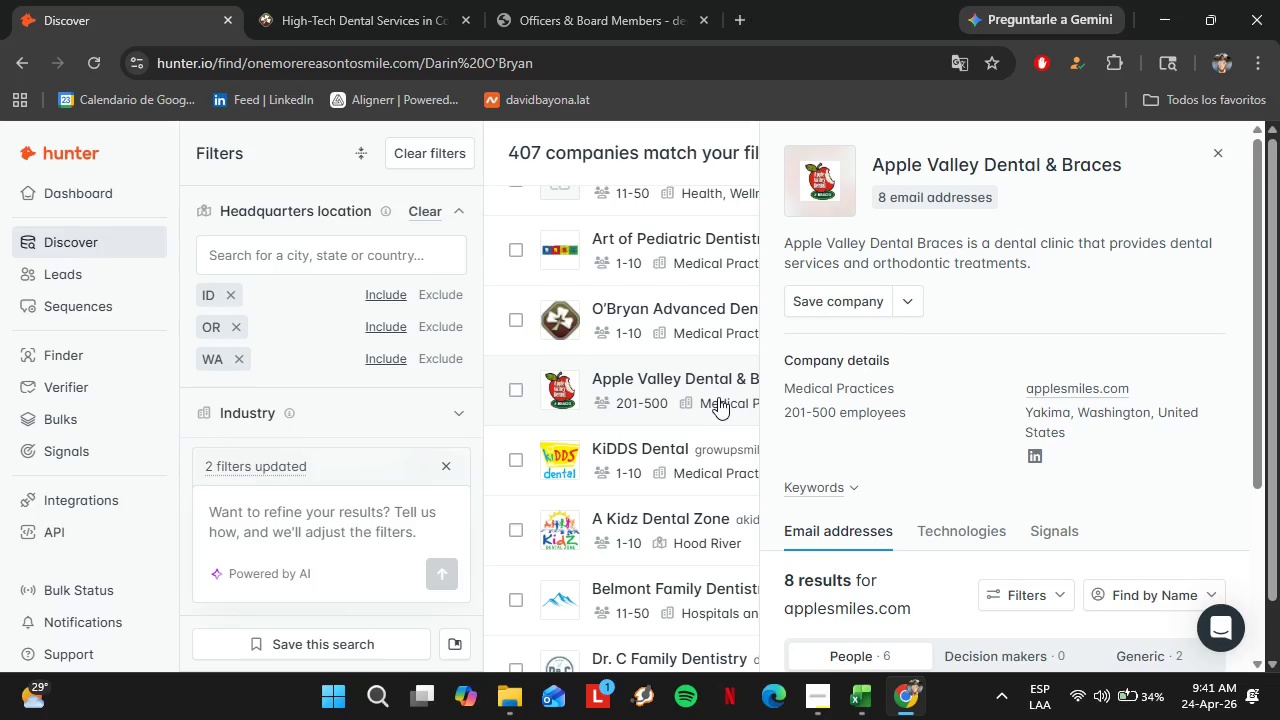 
wait(19.49)
 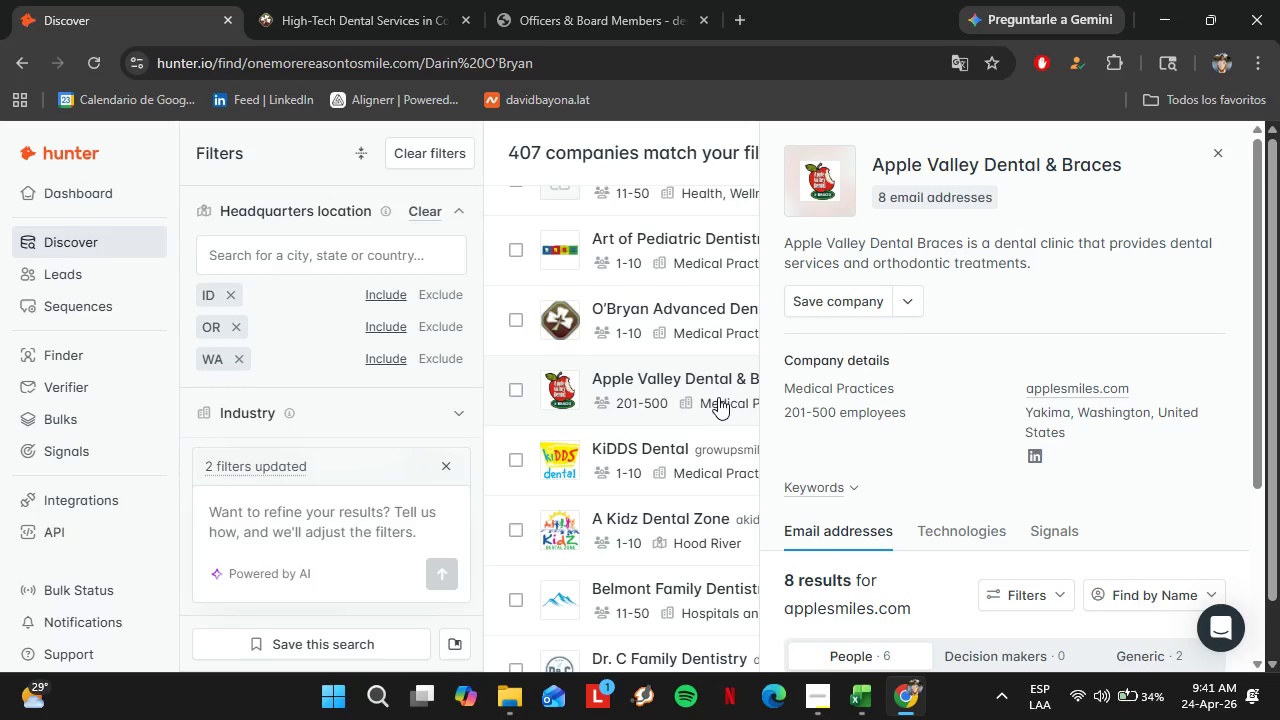 
scroll: coordinate [826, 403], scroll_direction: down, amount: 5.0
 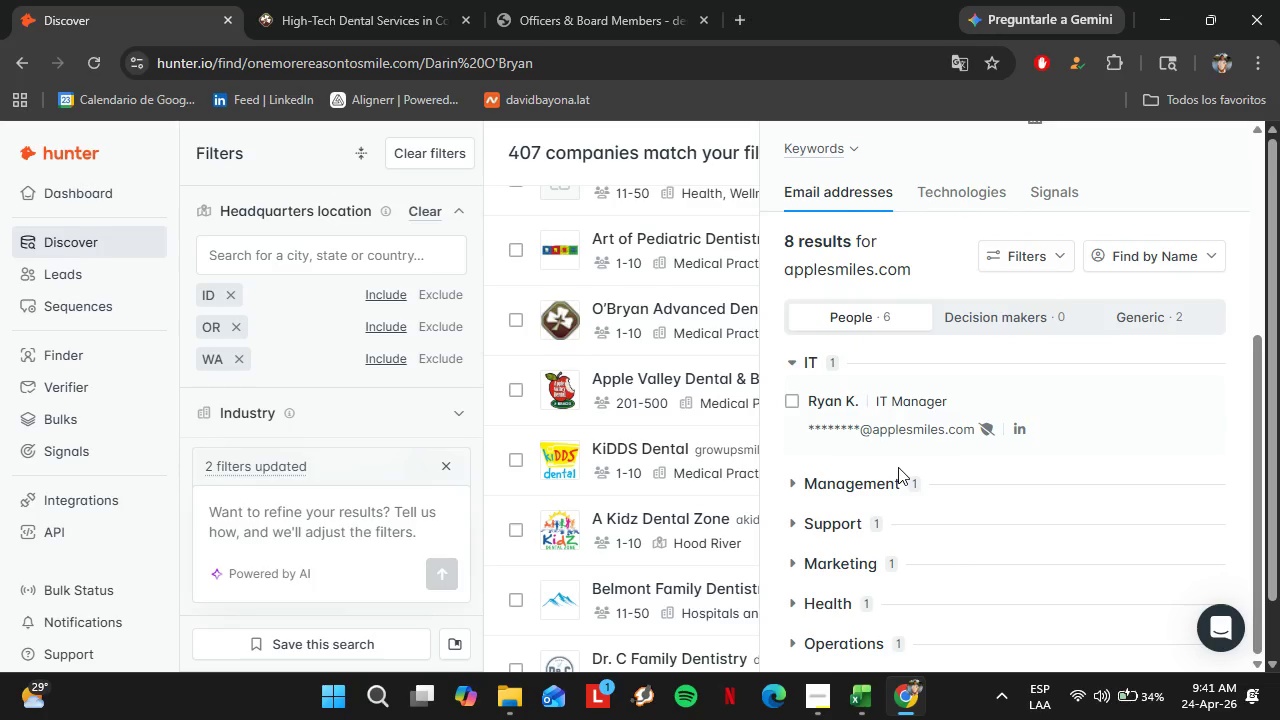 
scroll: coordinate [898, 467], scroll_direction: up, amount: 2.0
 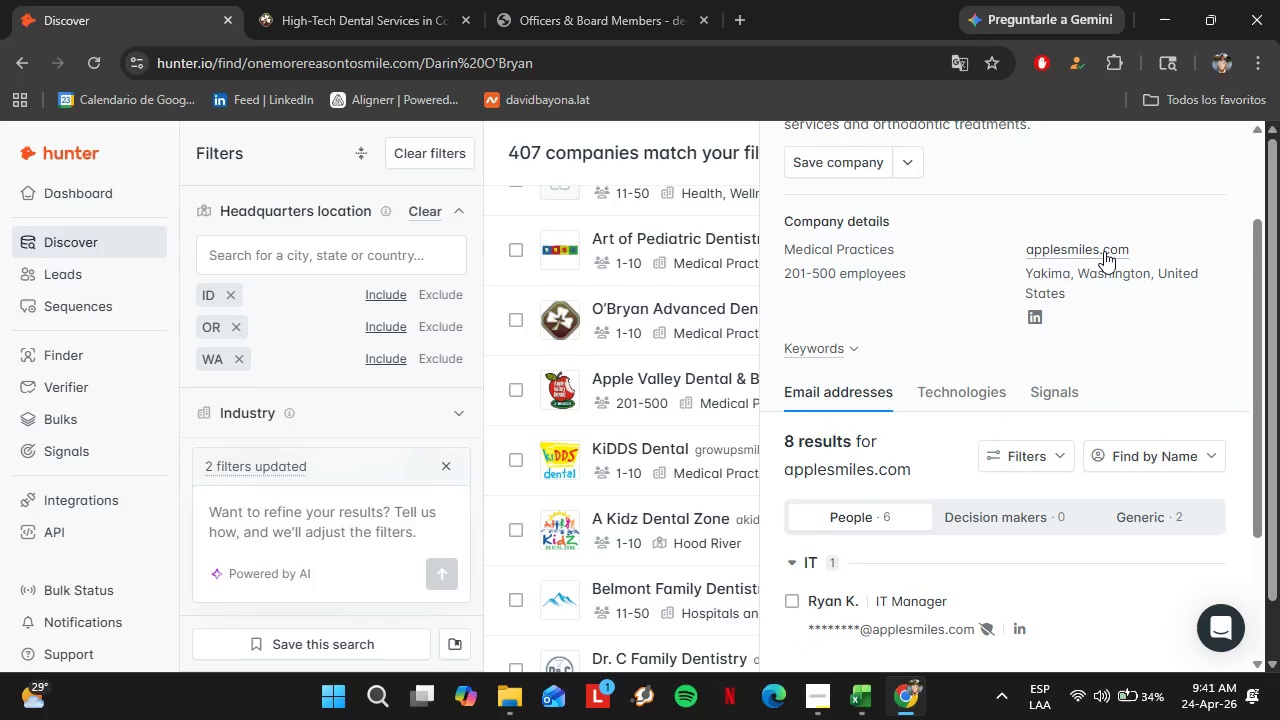 
left_click([1098, 247])
 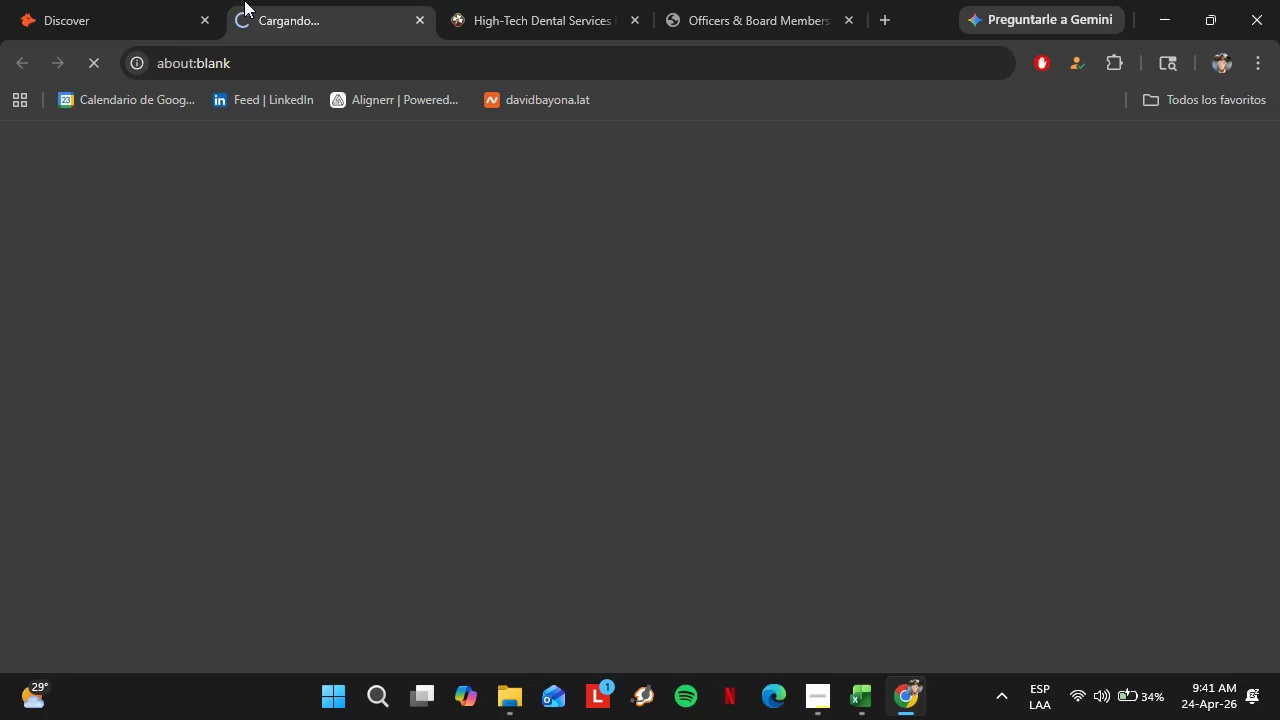 
left_click([202, 0])
 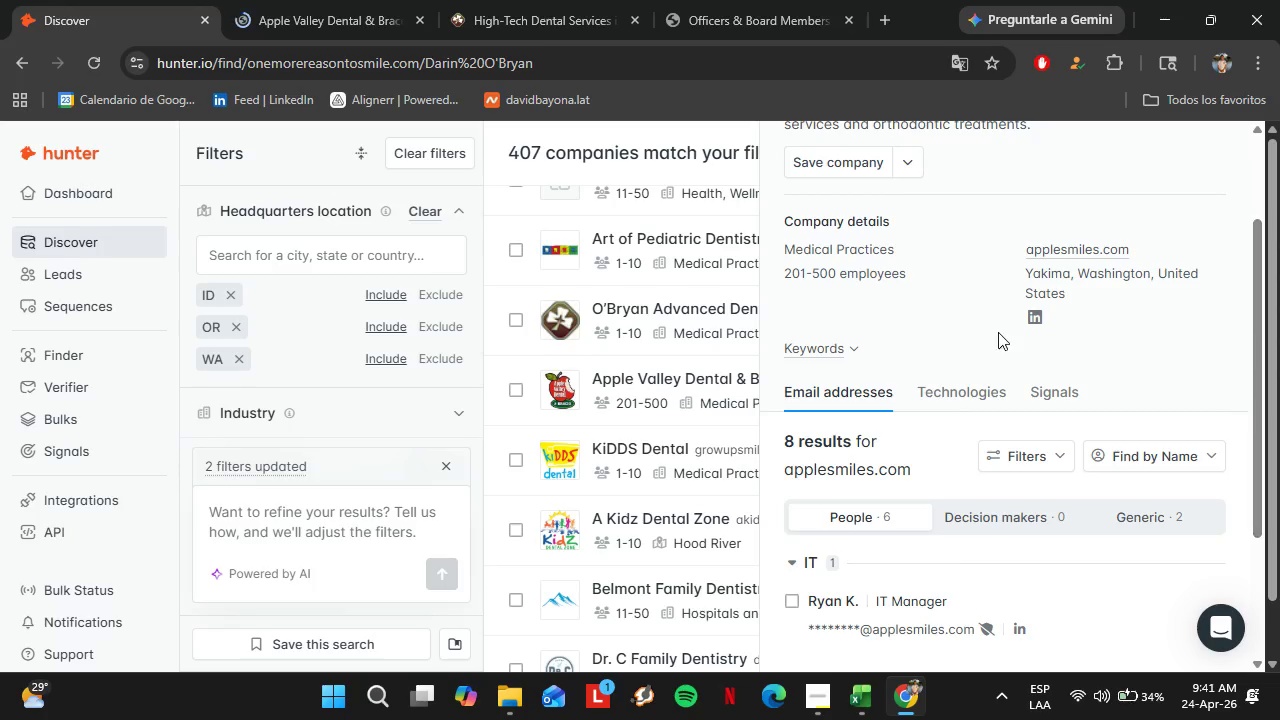 
scroll: coordinate [978, 331], scroll_direction: up, amount: 3.0
 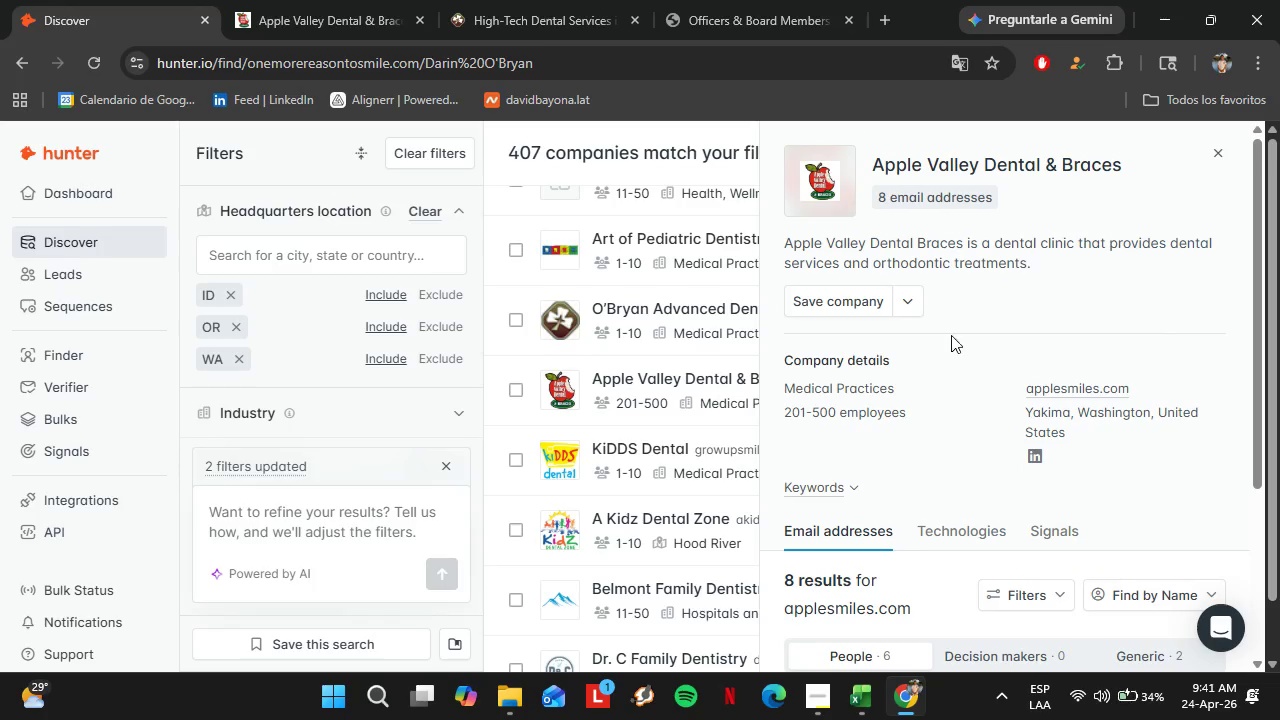 
left_click([259, 0])
 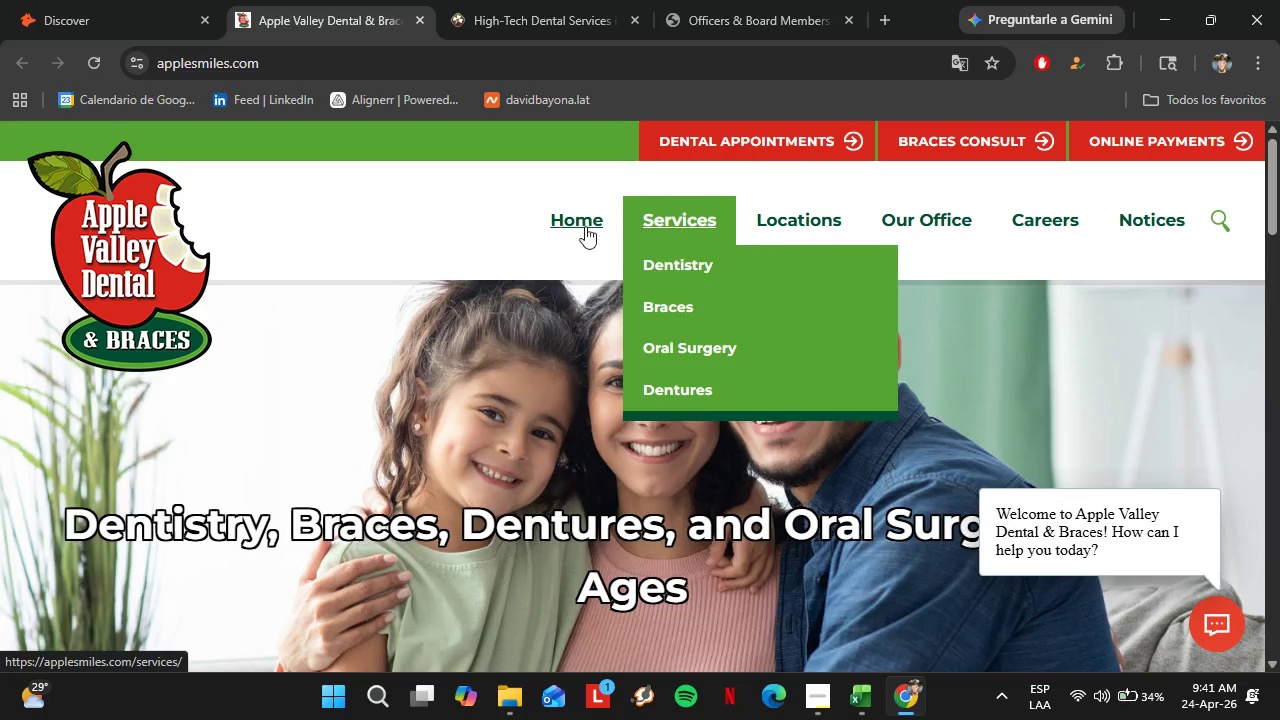 
wait(7.45)
 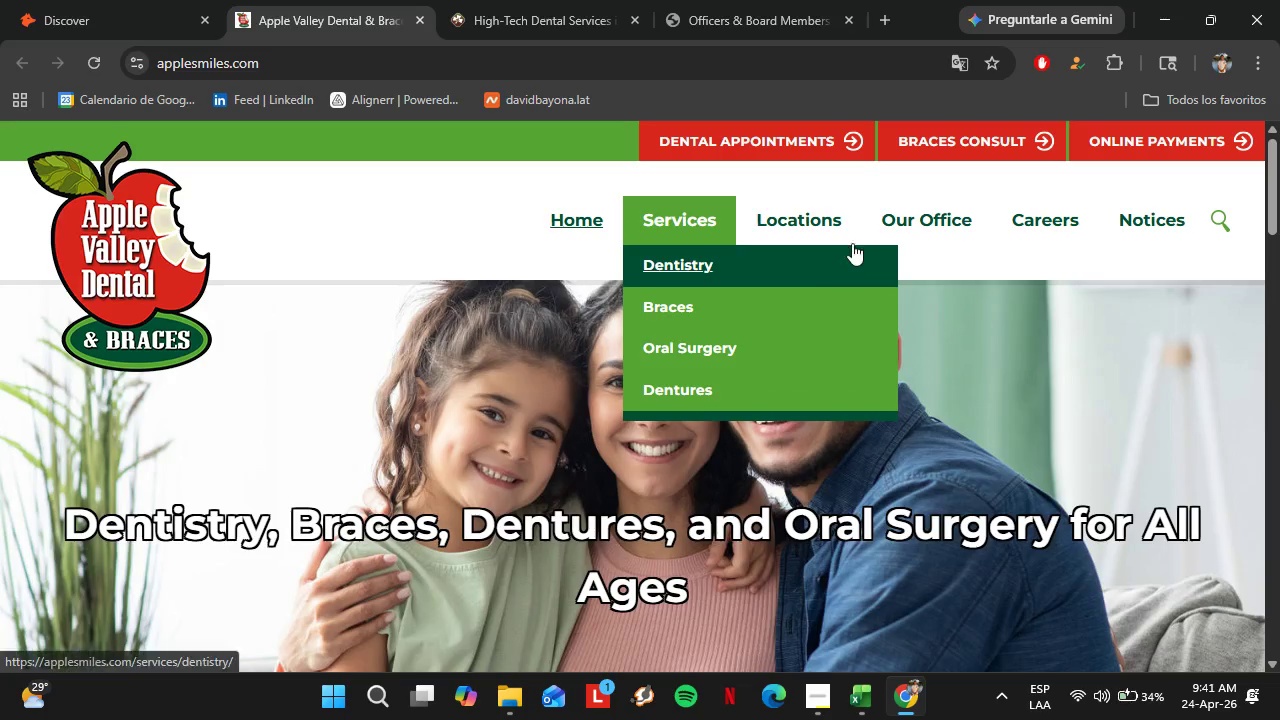 
left_click_drag(start_coordinate=[1274, 200], to_coordinate=[1279, 695])
 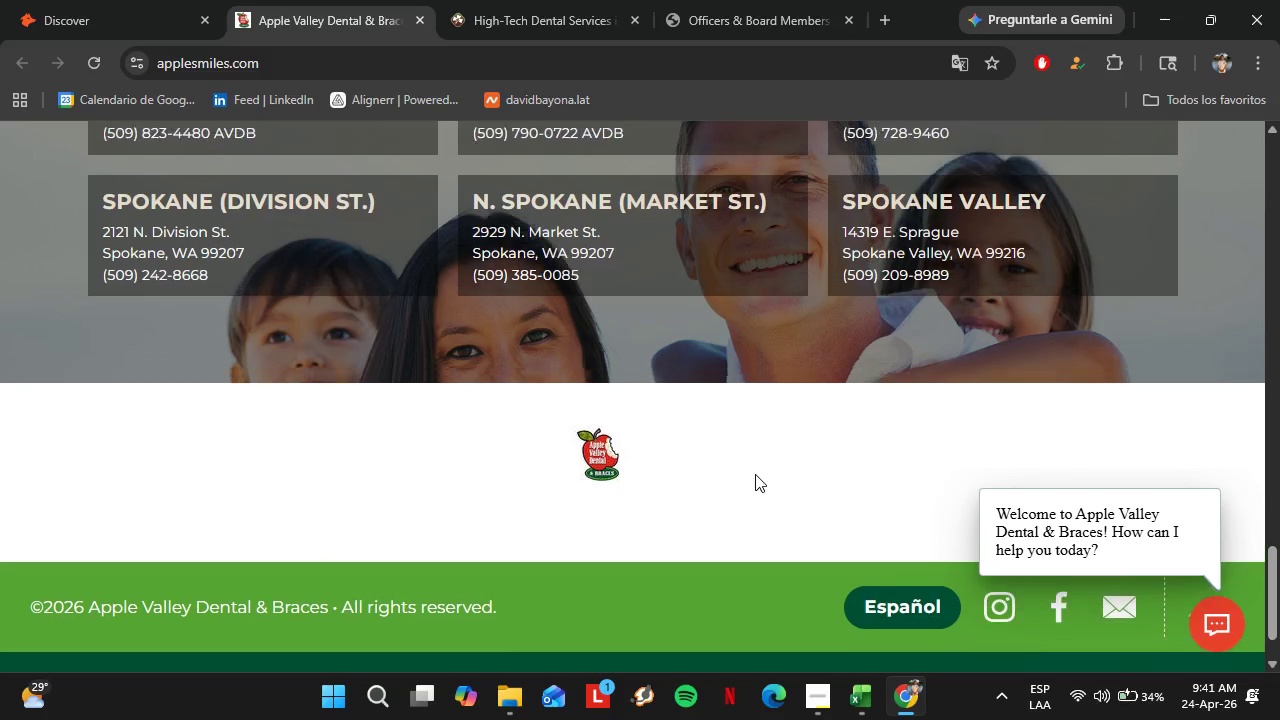 
scroll: coordinate [752, 472], scroll_direction: up, amount: 4.0
 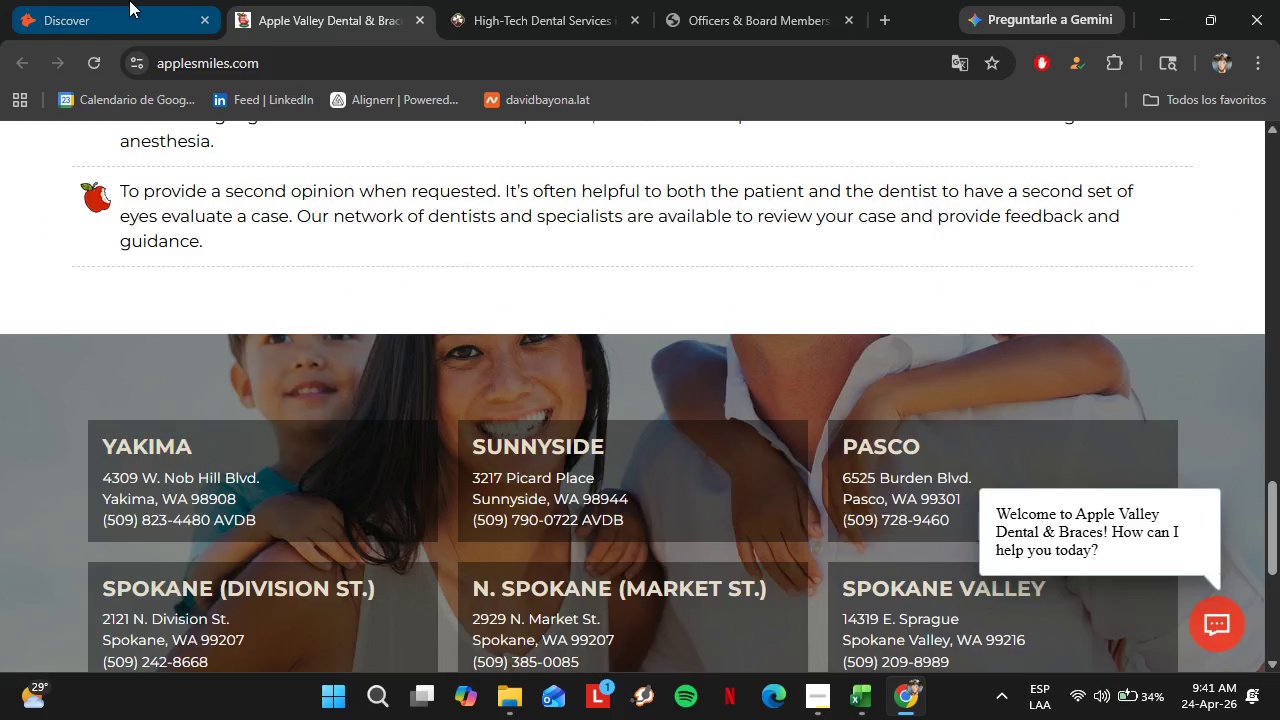 
left_click([129, 0])
 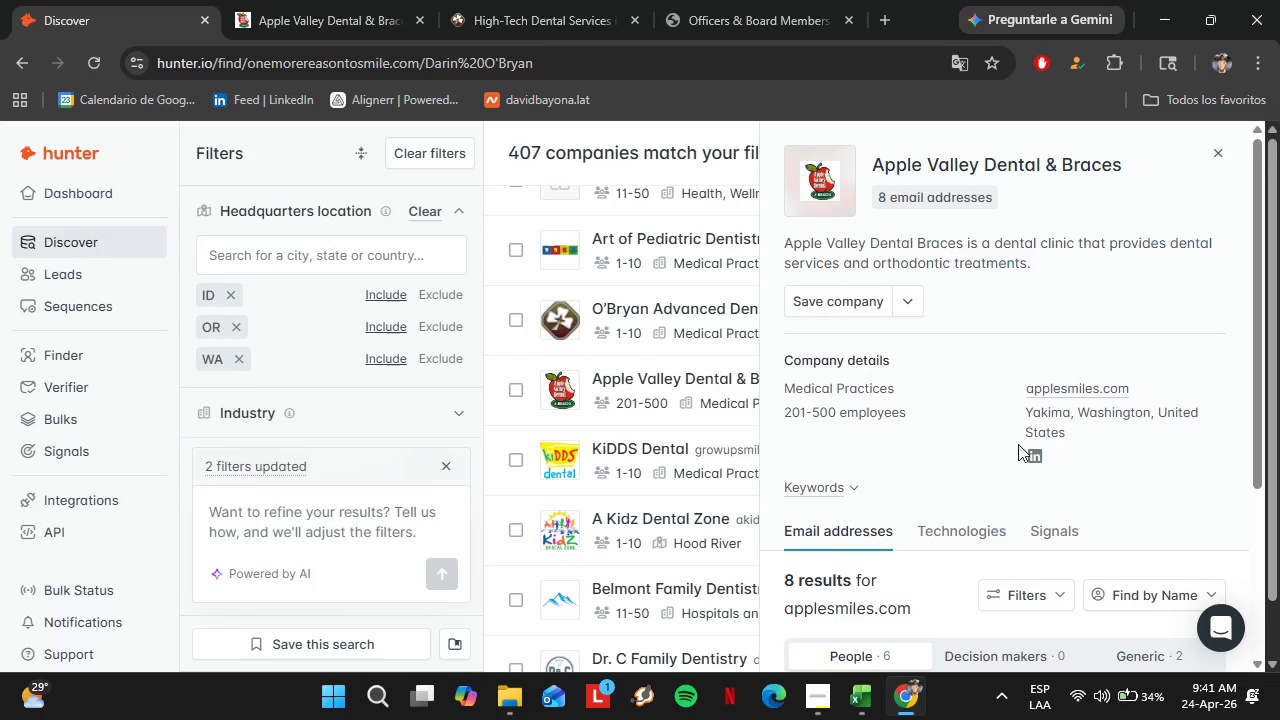 
scroll: coordinate [982, 434], scroll_direction: down, amount: 6.0
 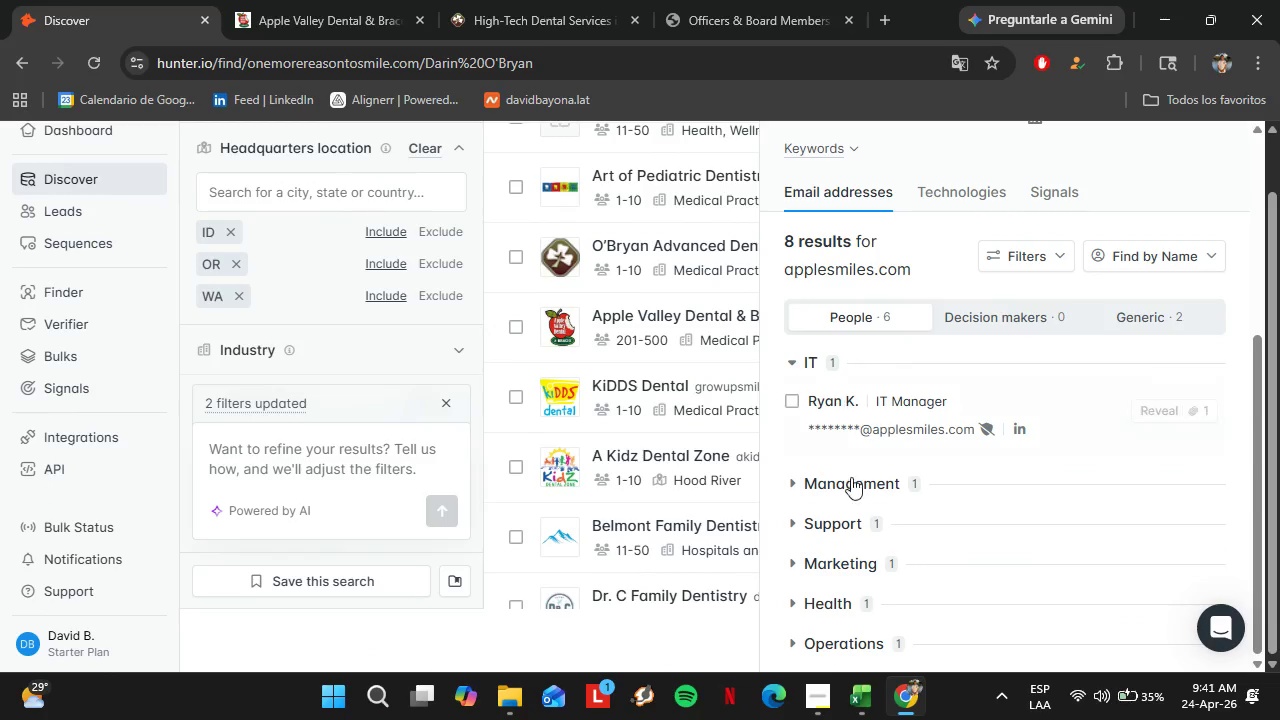 
left_click([852, 486])
 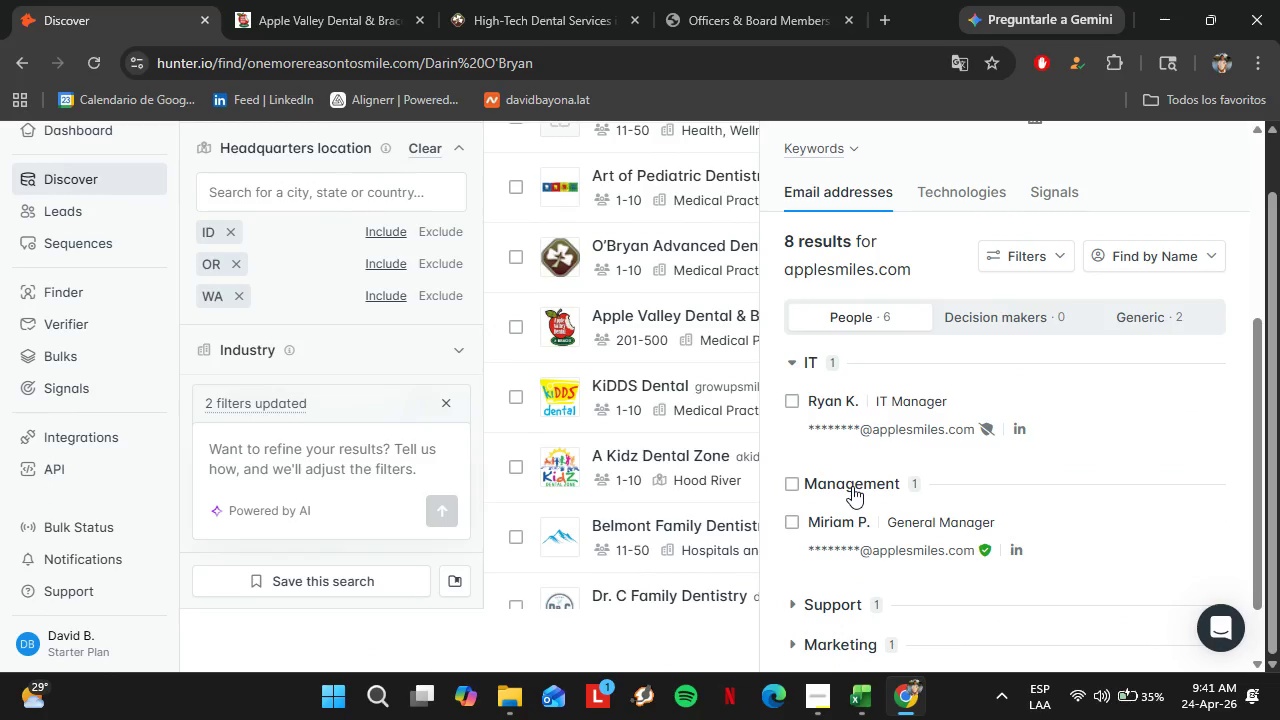 
left_click([852, 486])
 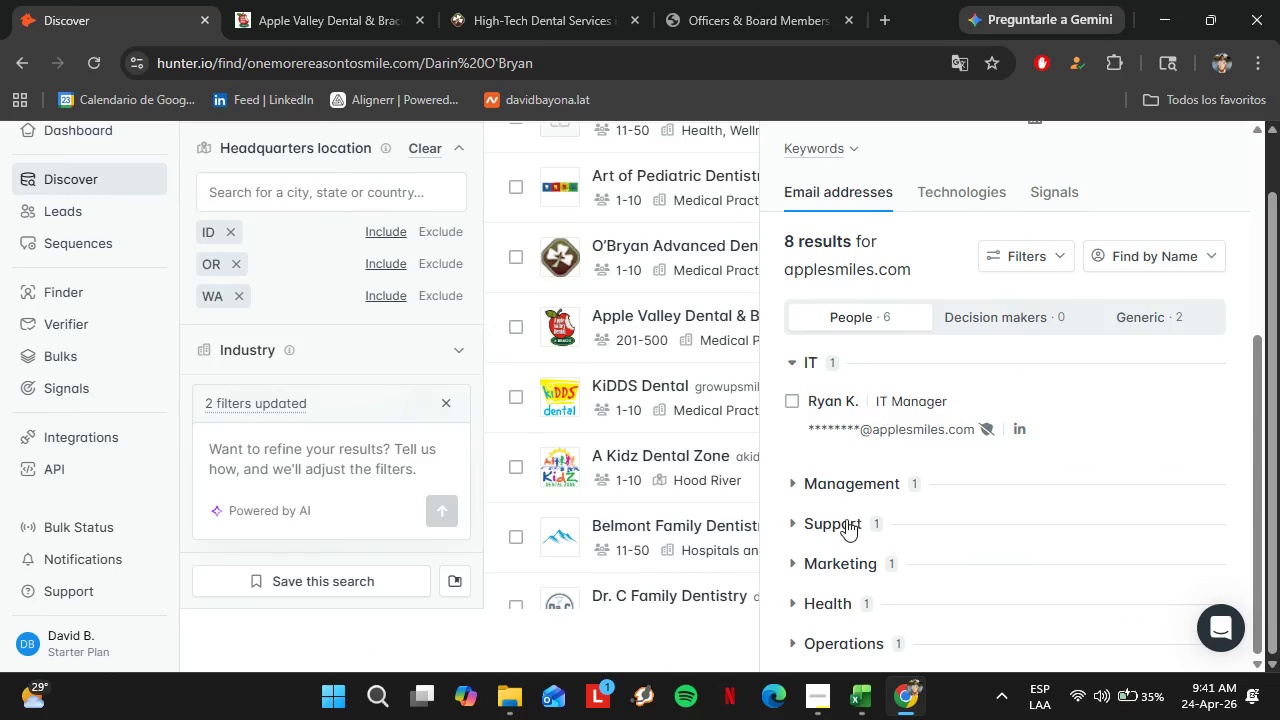 
left_click([845, 519])
 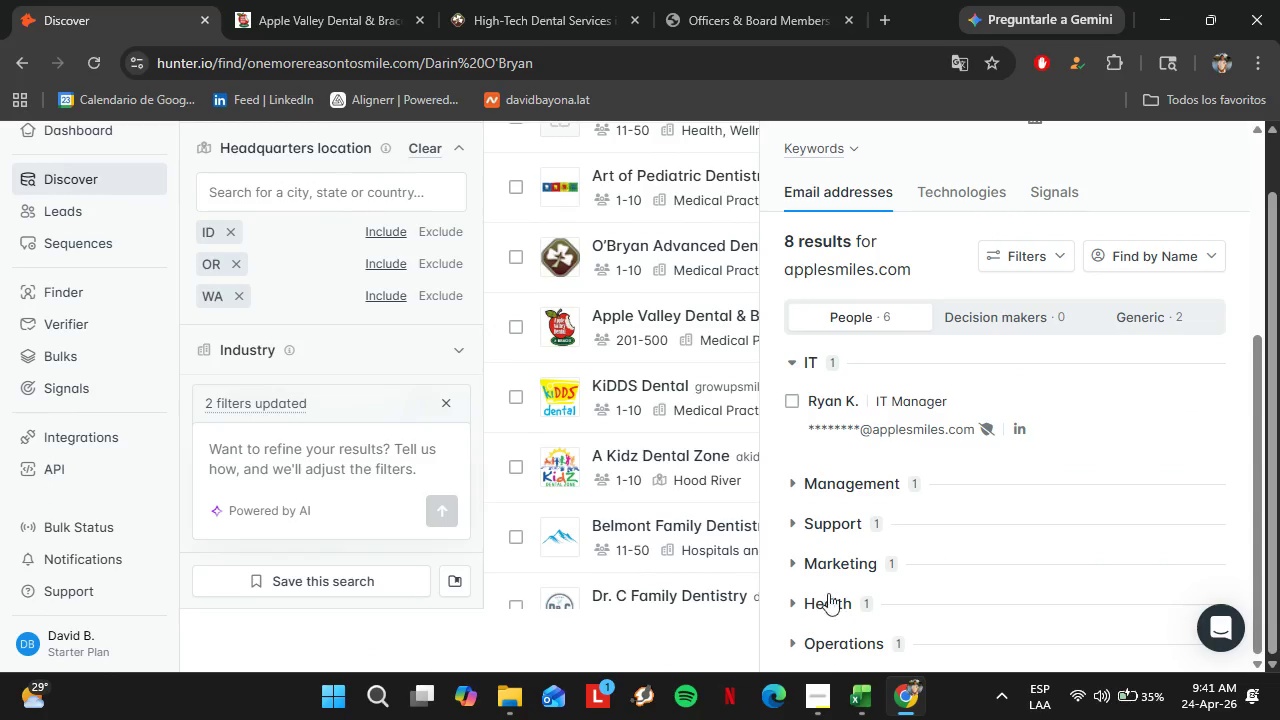 
left_click([825, 572])
 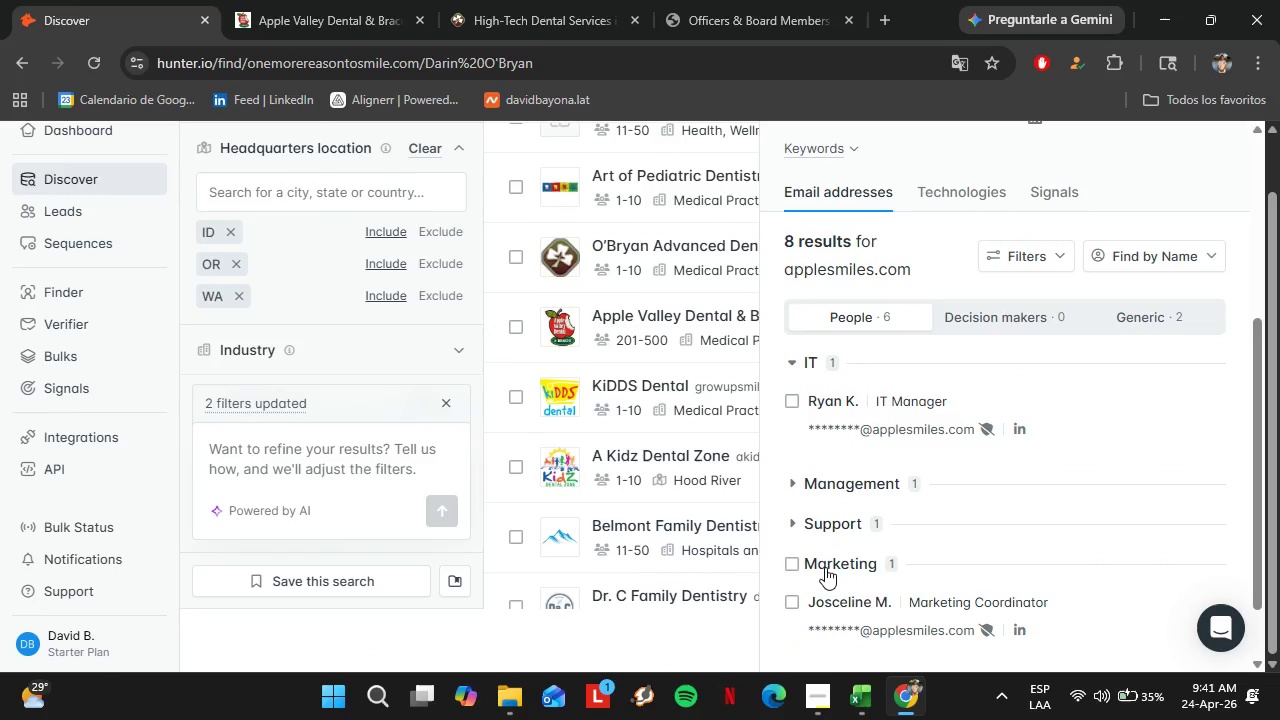 
left_click([825, 567])
 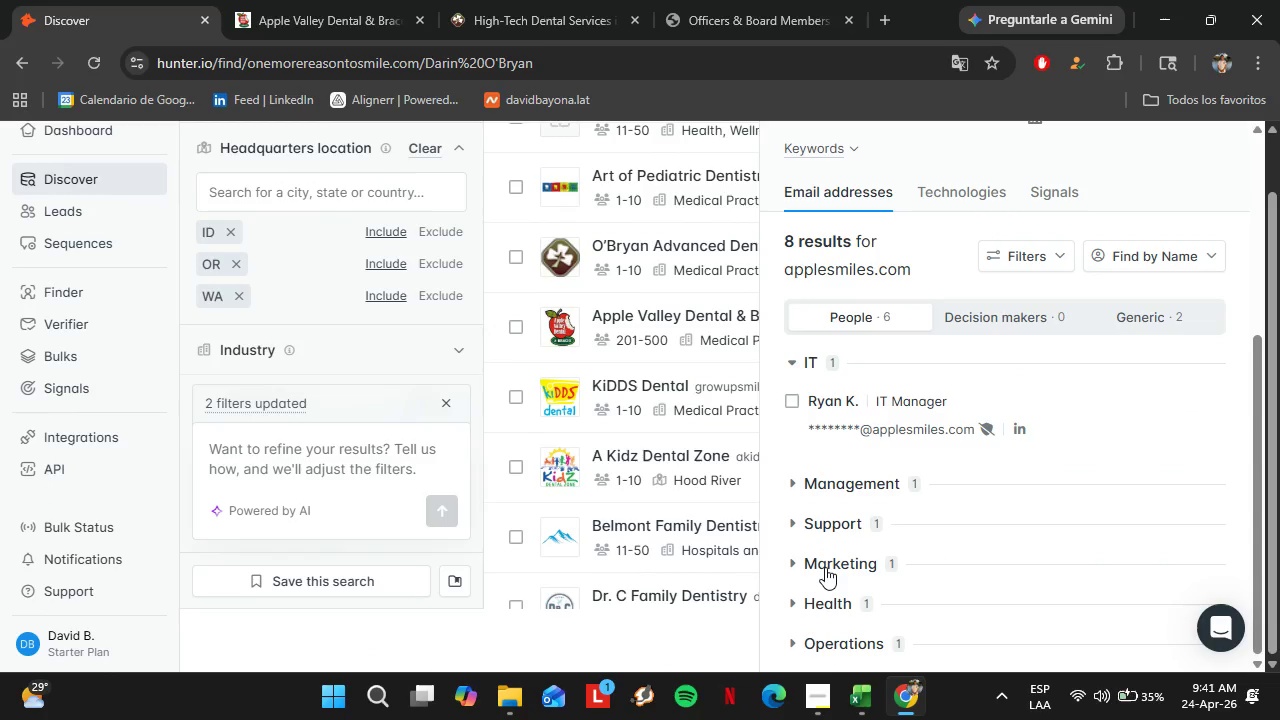 
scroll: coordinate [825, 567], scroll_direction: down, amount: 3.0
 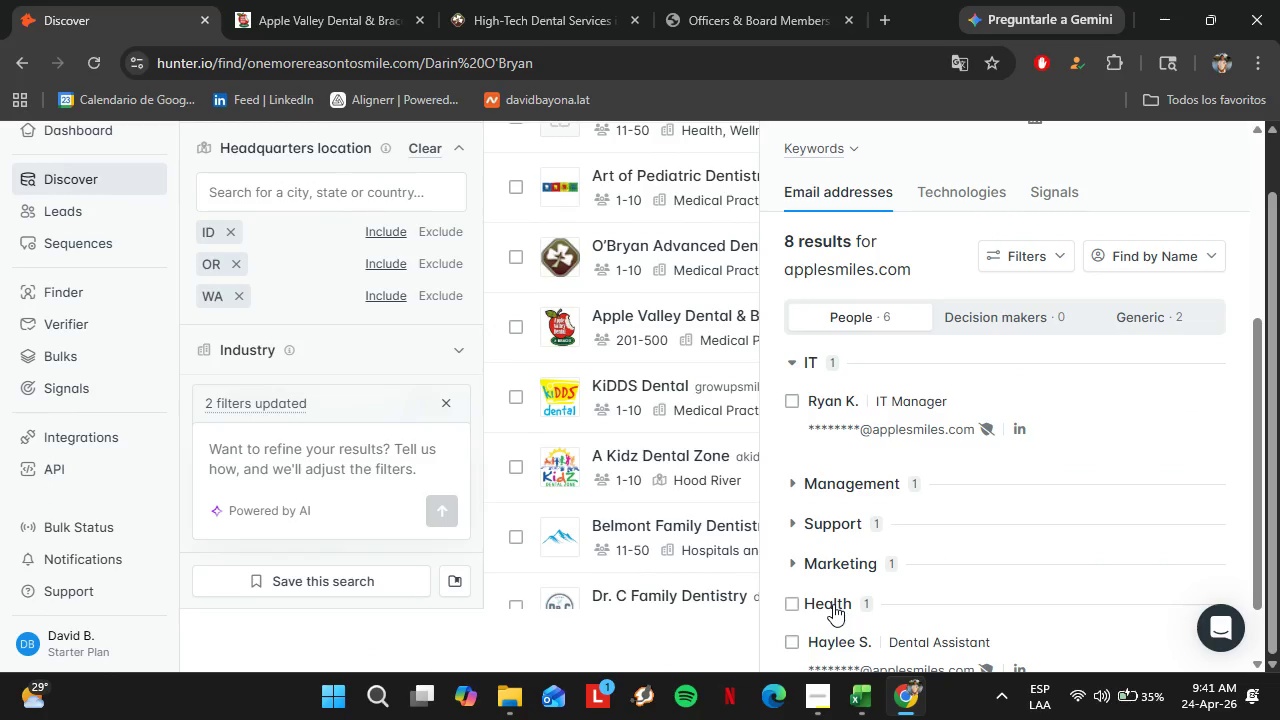 
double_click([833, 604])
 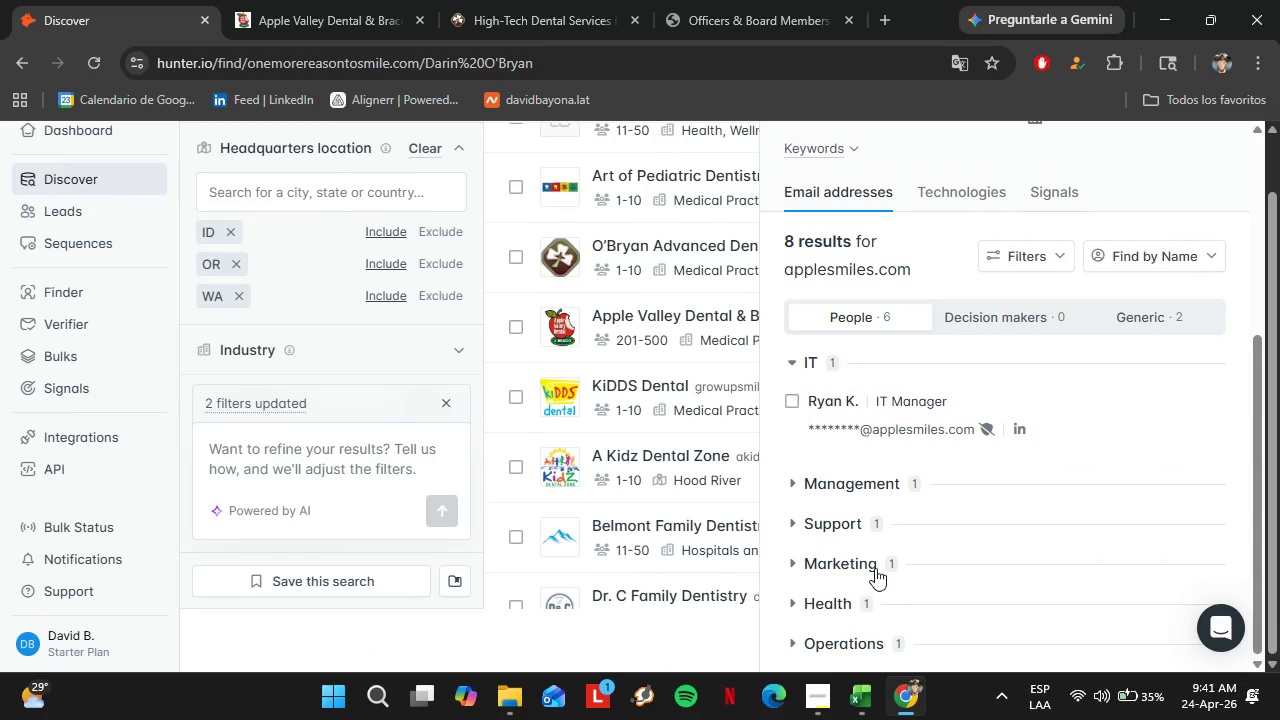 
scroll: coordinate [875, 563], scroll_direction: down, amount: 3.0
 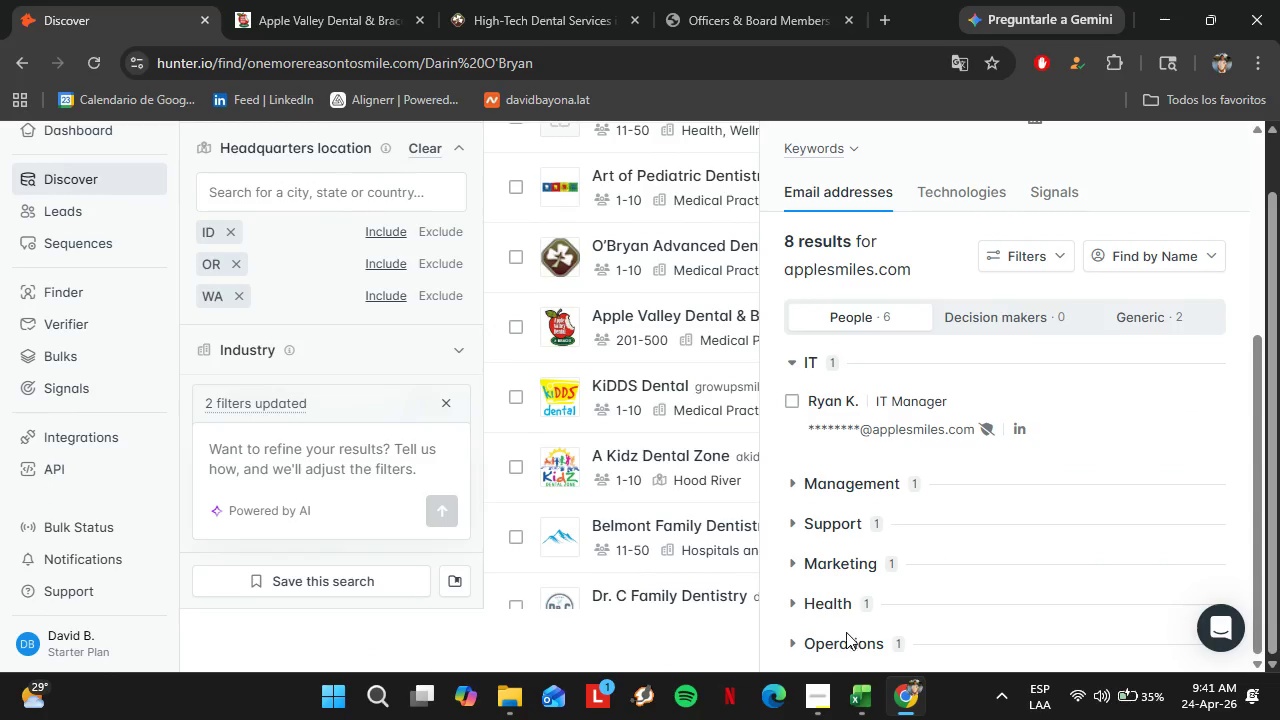 
left_click([844, 634])
 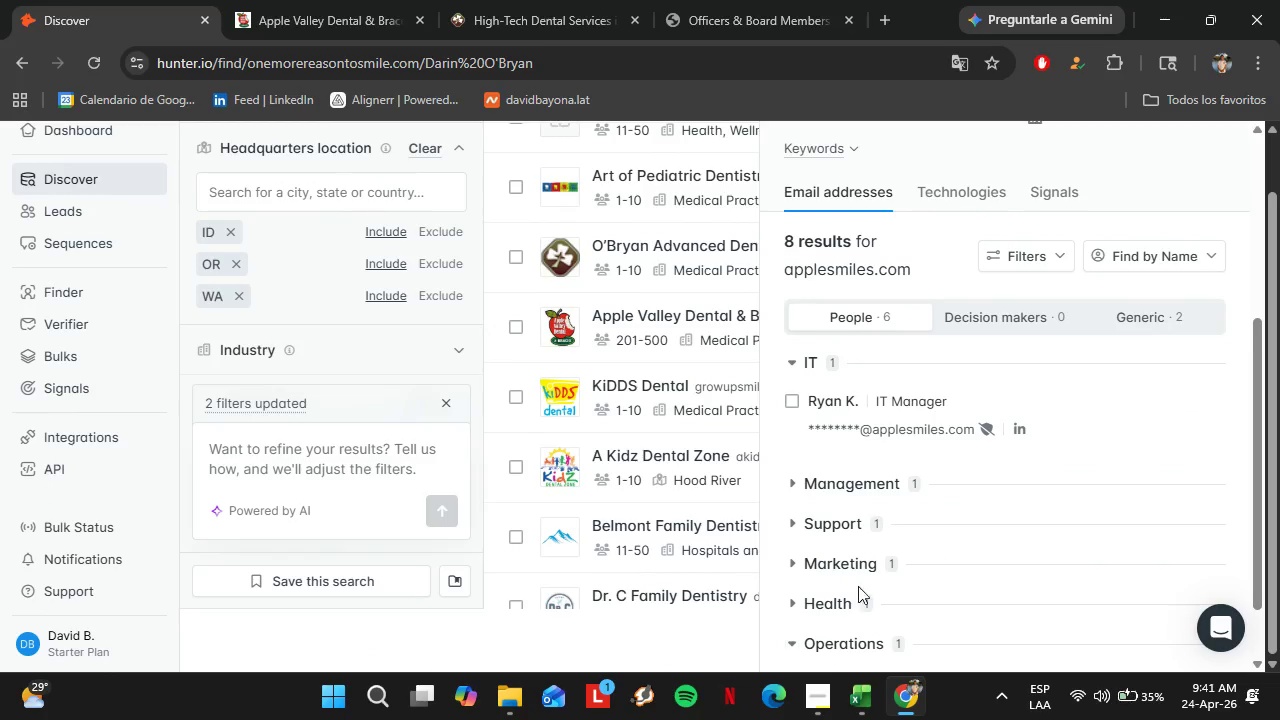 
left_click([860, 561])
 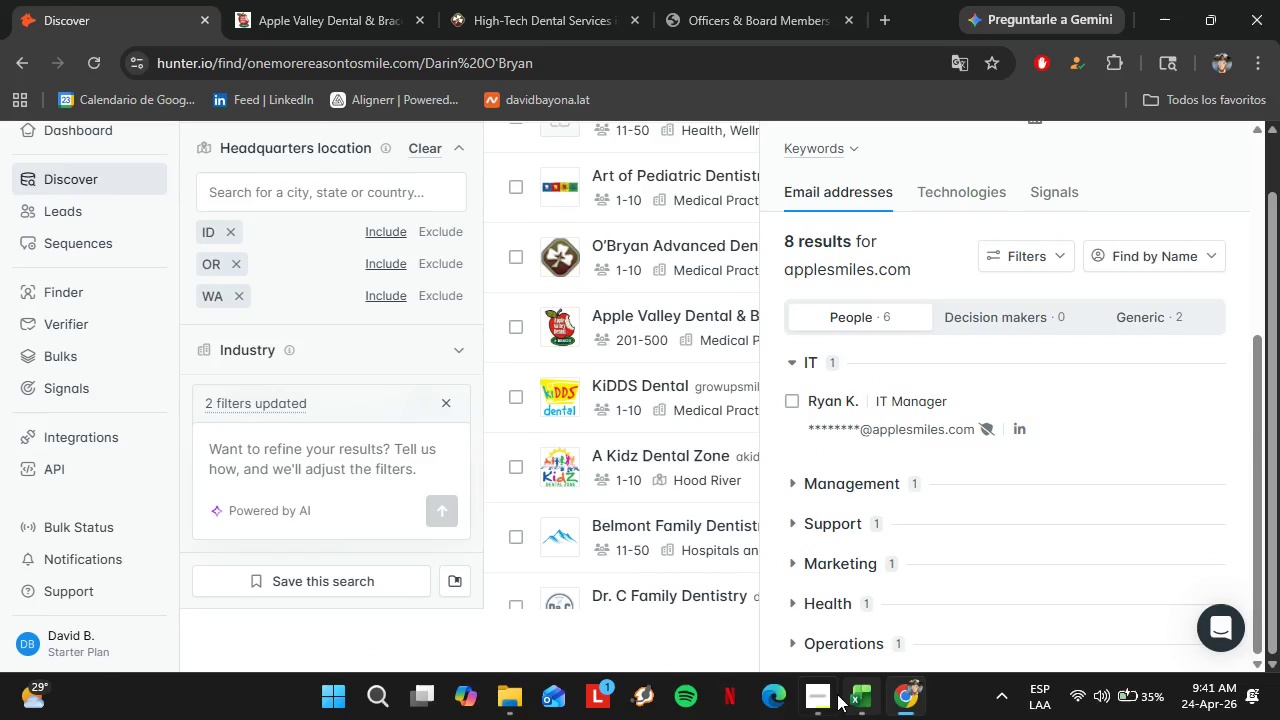 
scroll: coordinate [859, 570], scroll_direction: down, amount: 4.0
 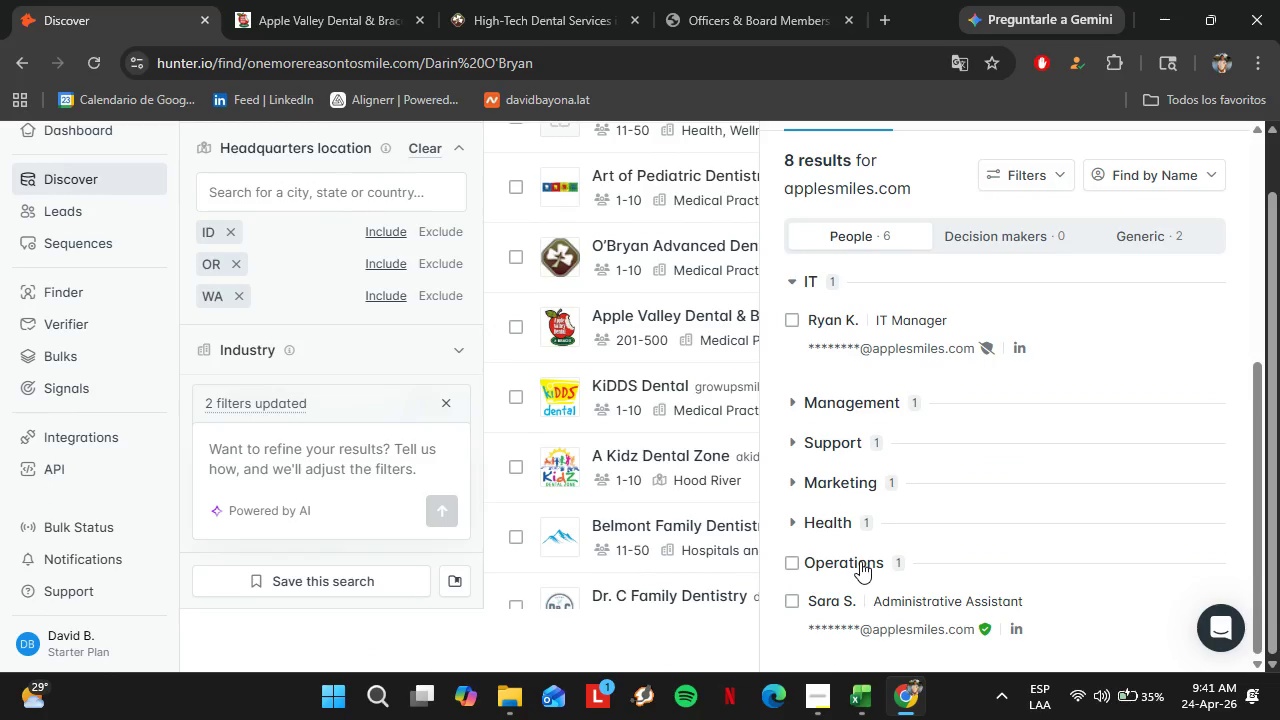 
left_click([829, 695])